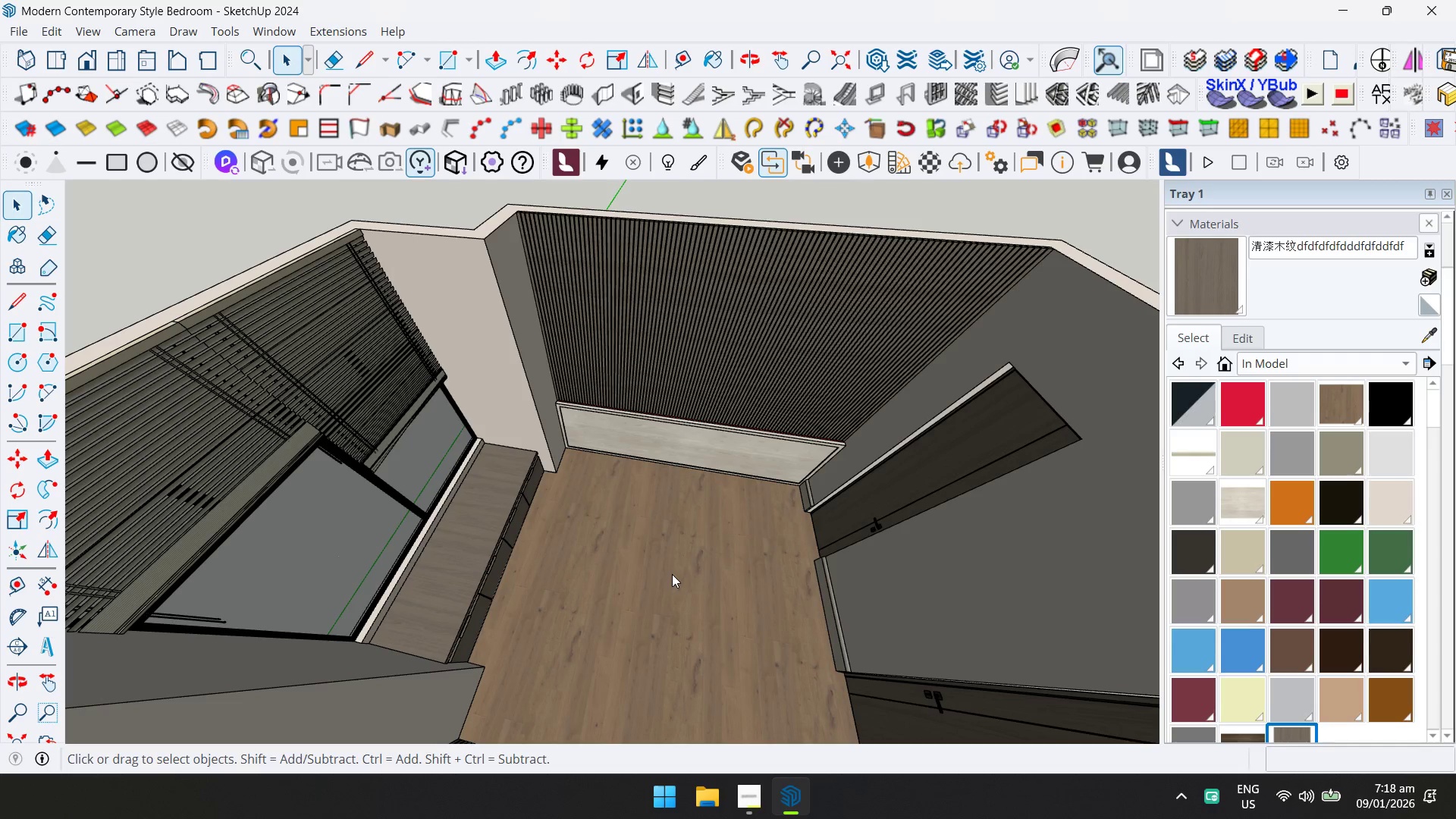 
wait(13.92)
 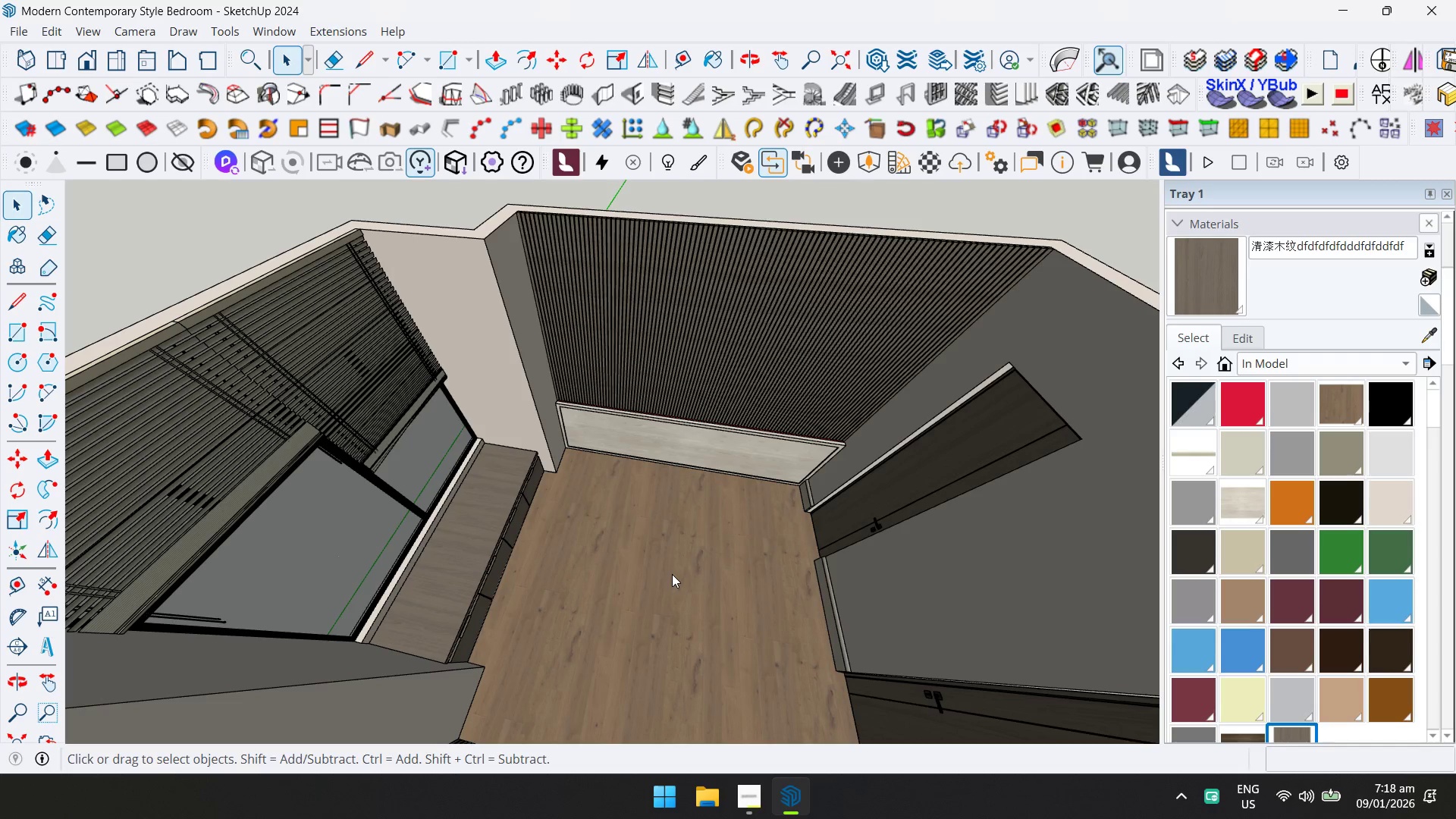 
scroll: coordinate [719, 485], scroll_direction: down, amount: 5.0
 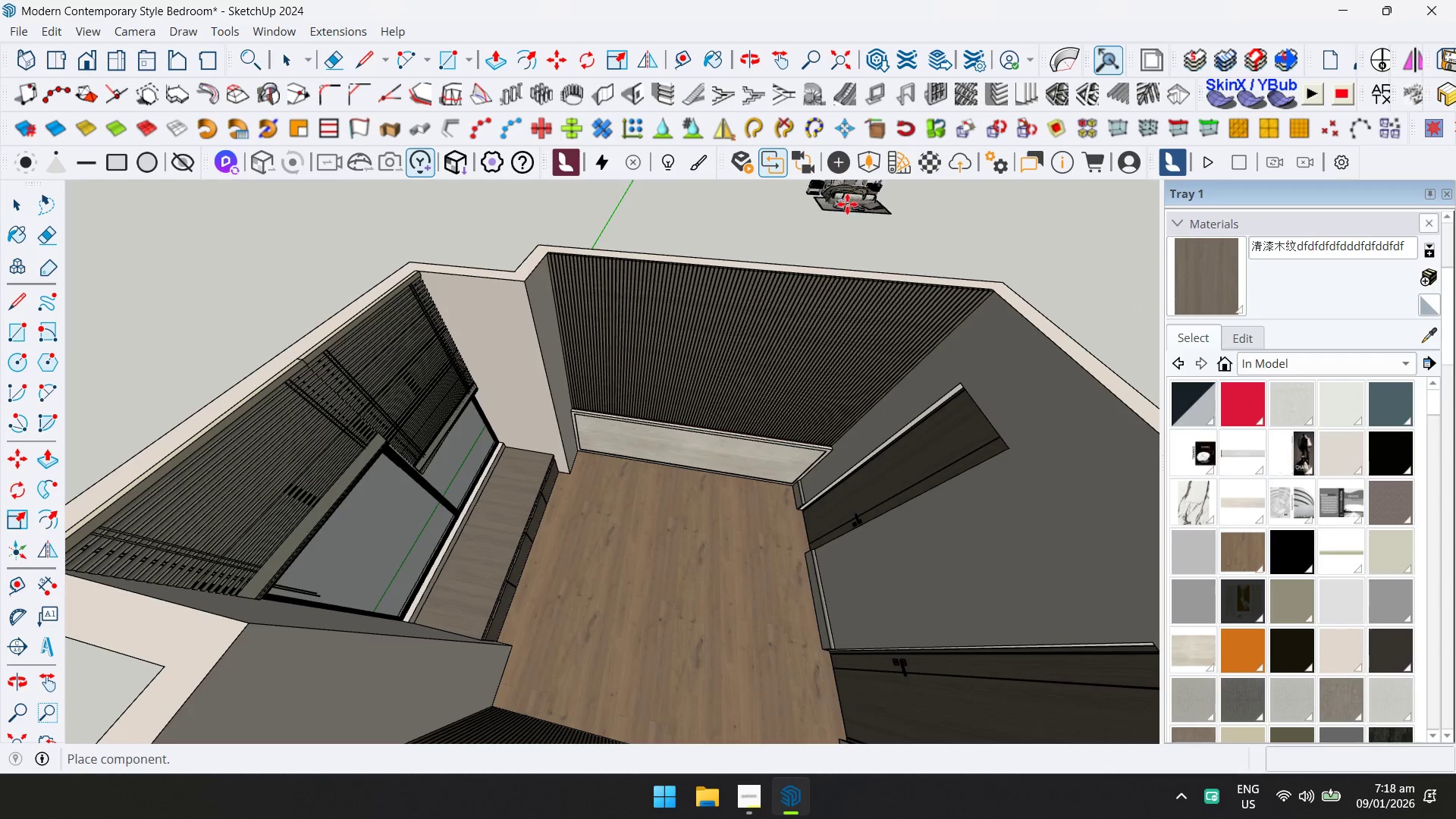 
wait(6.03)
 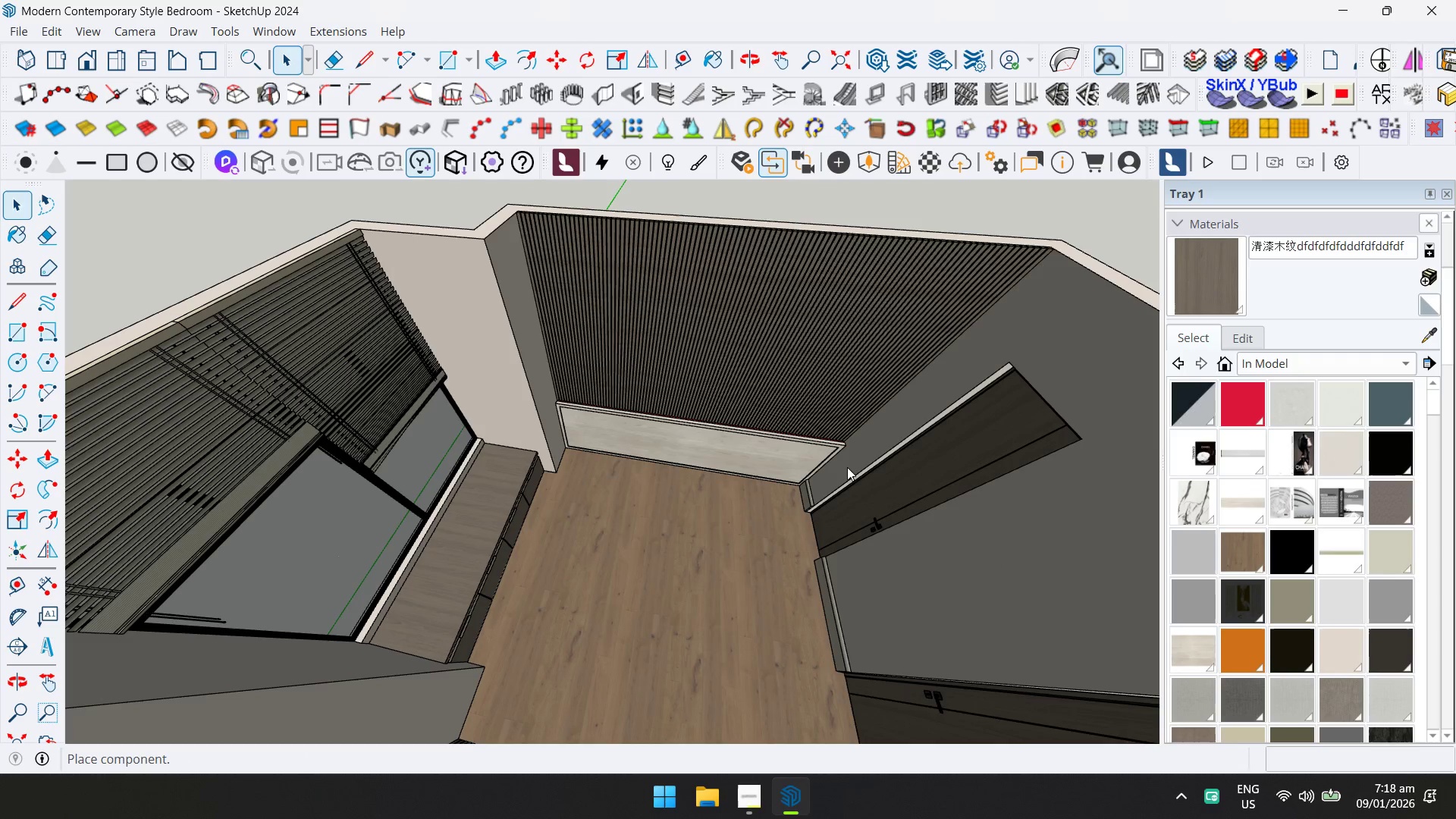 
left_click([674, 580])
 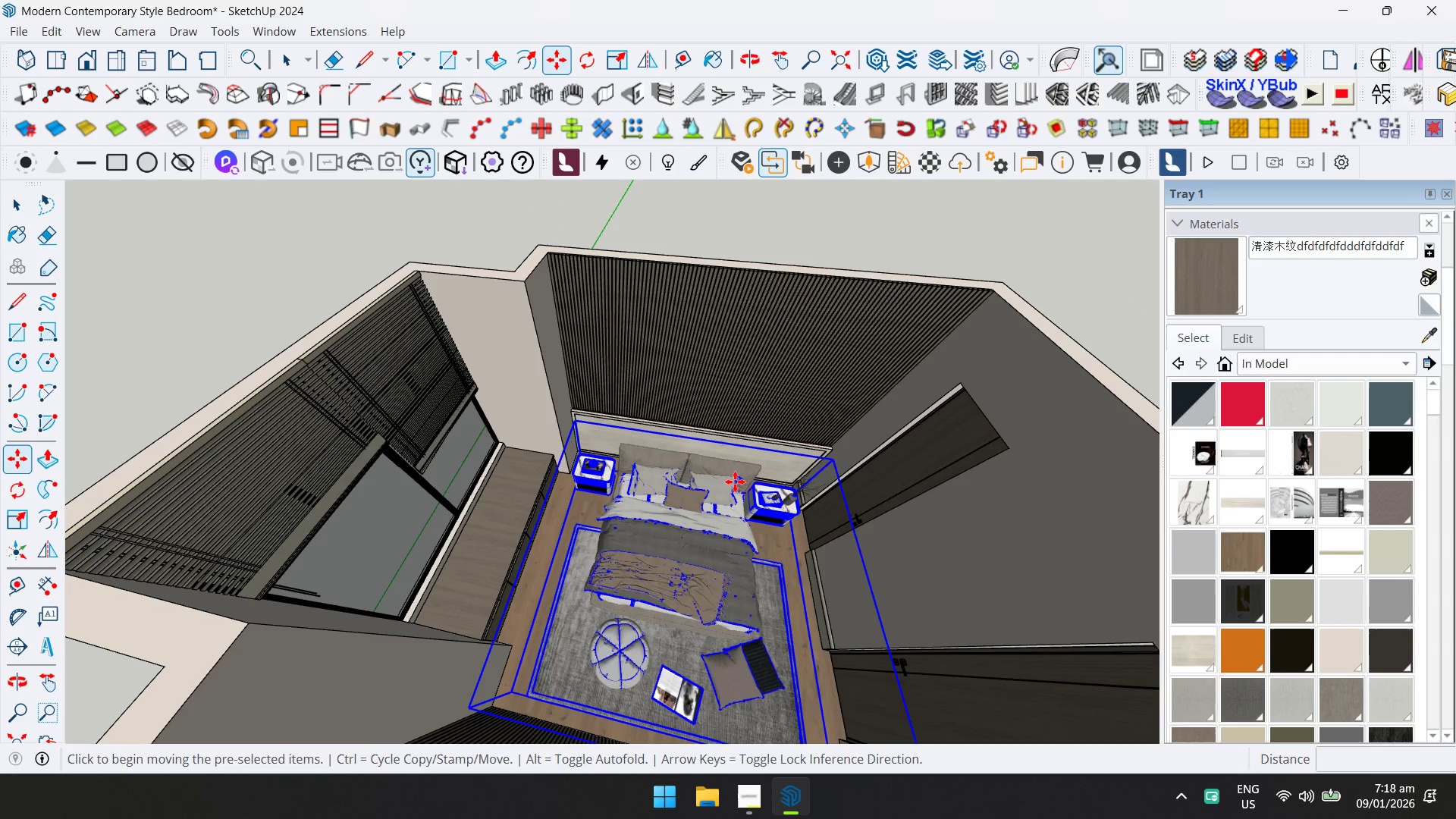 
scroll: coordinate [538, 352], scroll_direction: up, amount: 18.0
 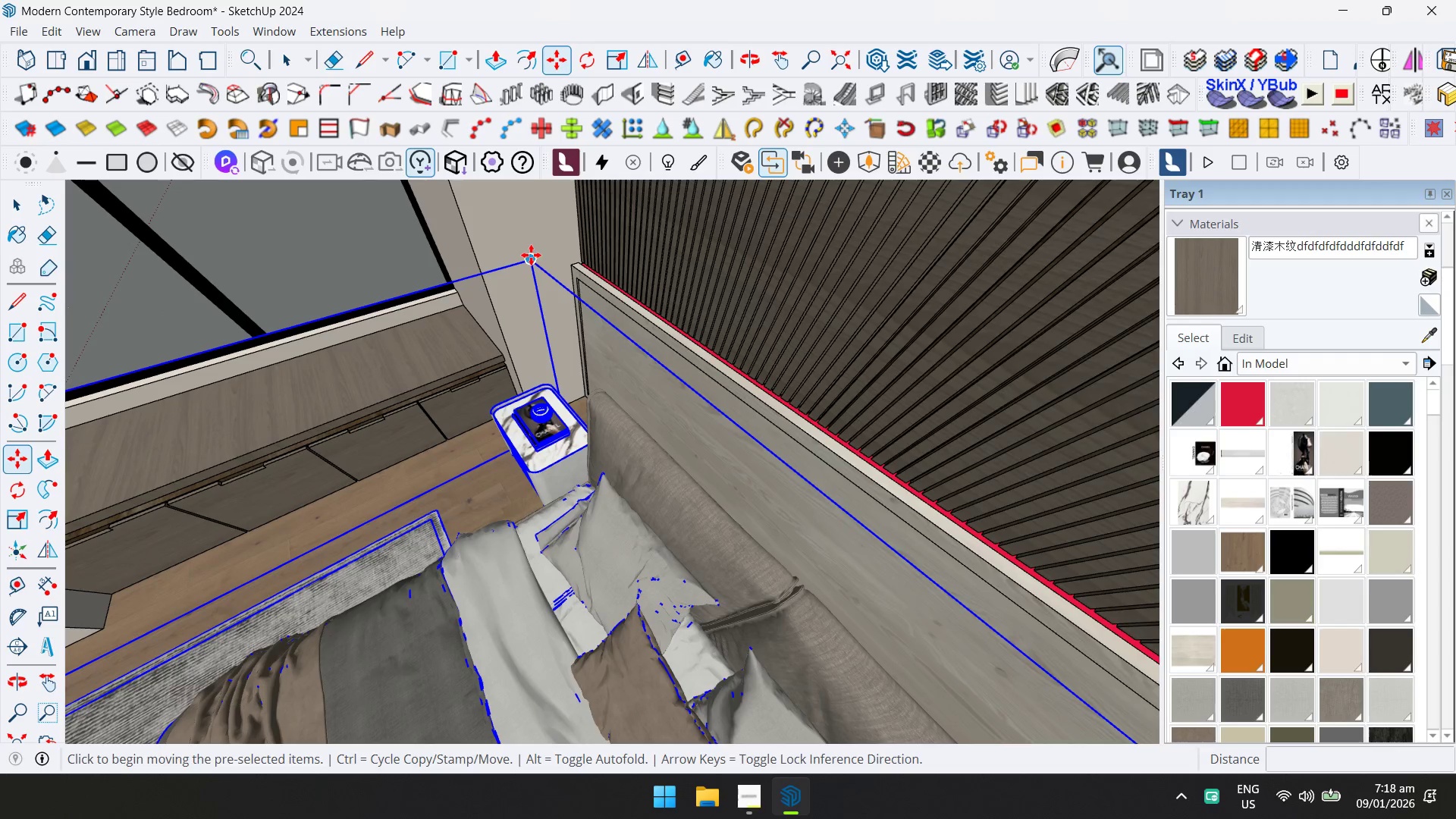 
left_click([531, 255])
 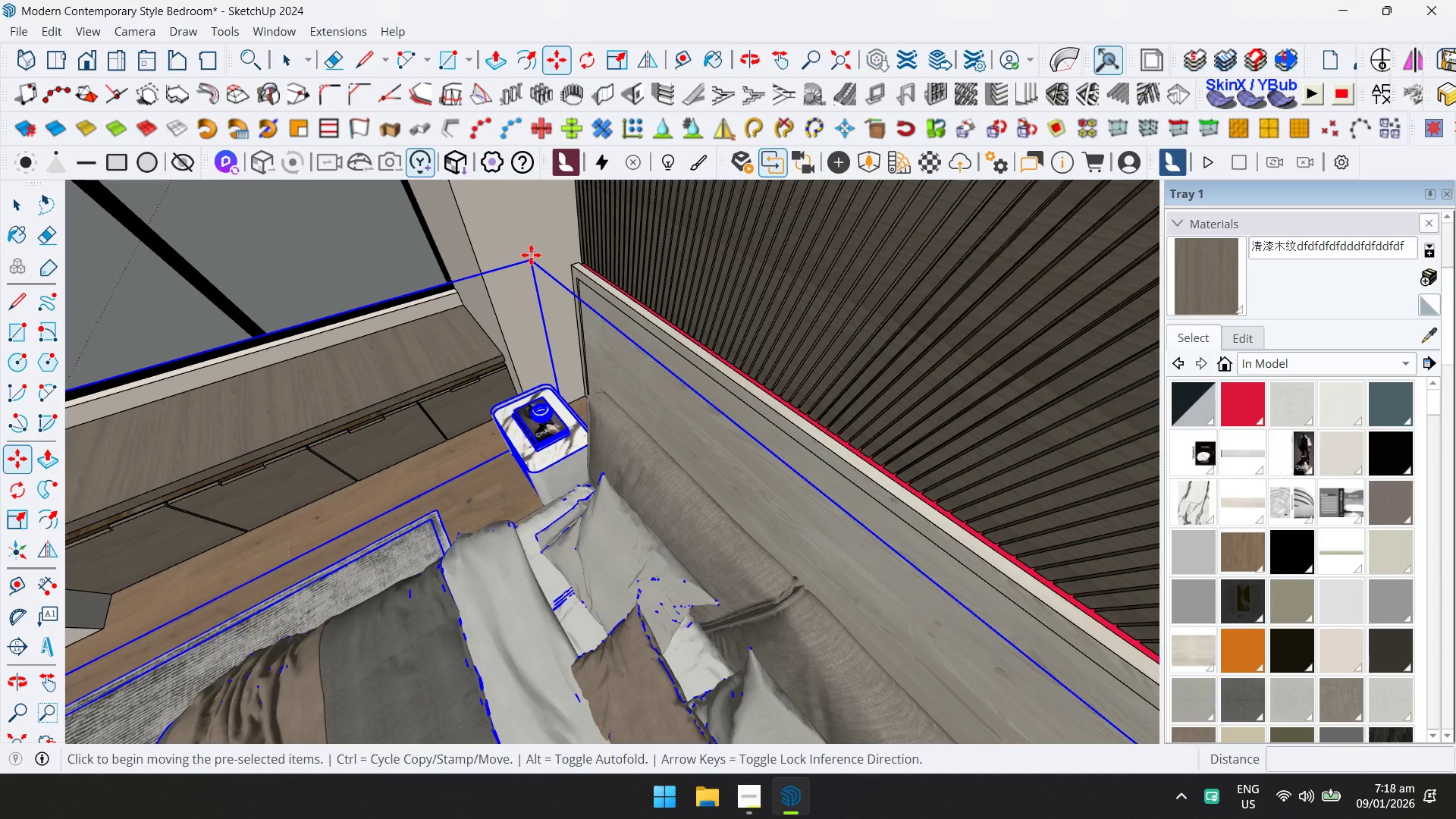 
key(ArrowLeft)
 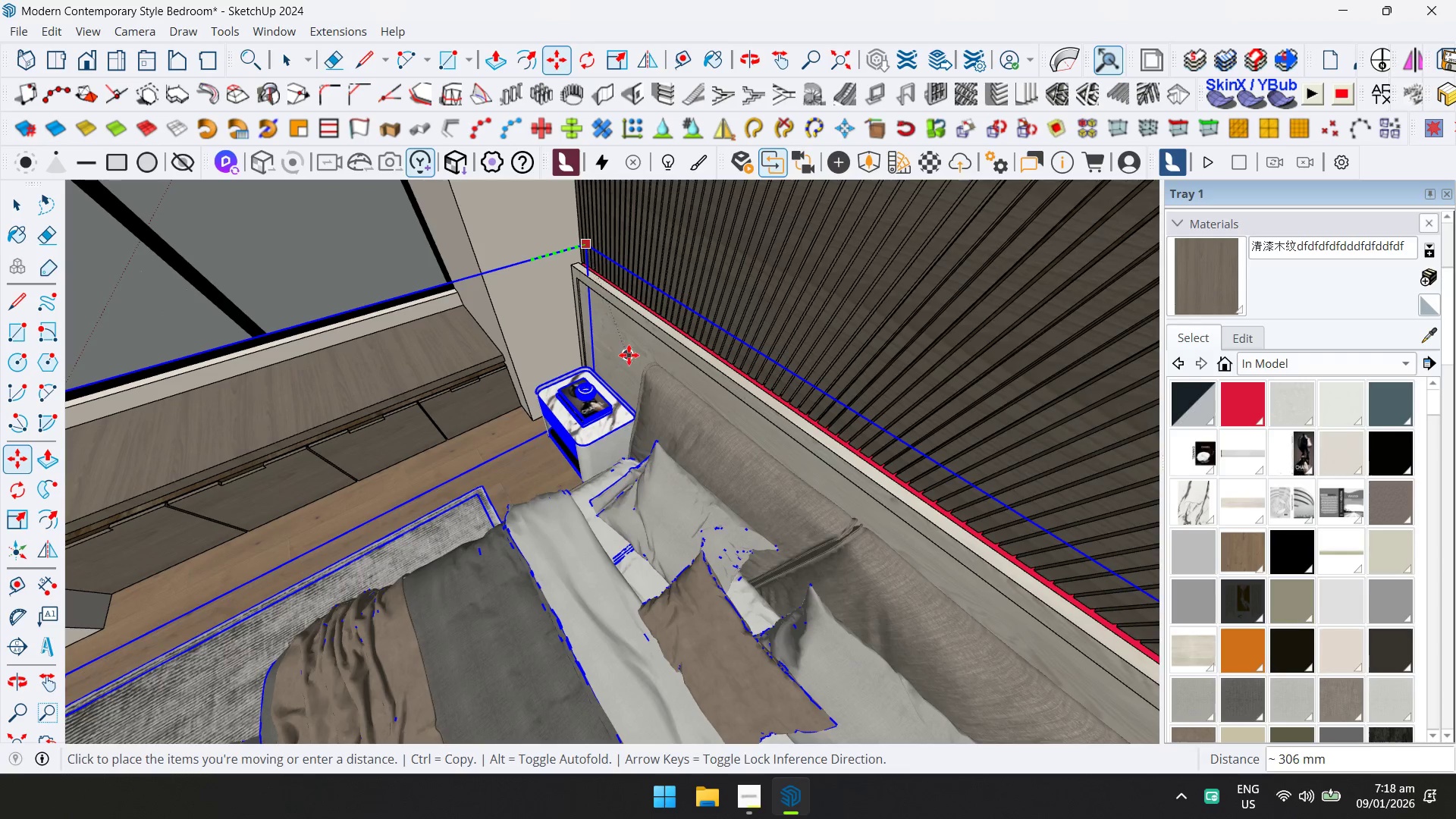 
left_click([631, 355])
 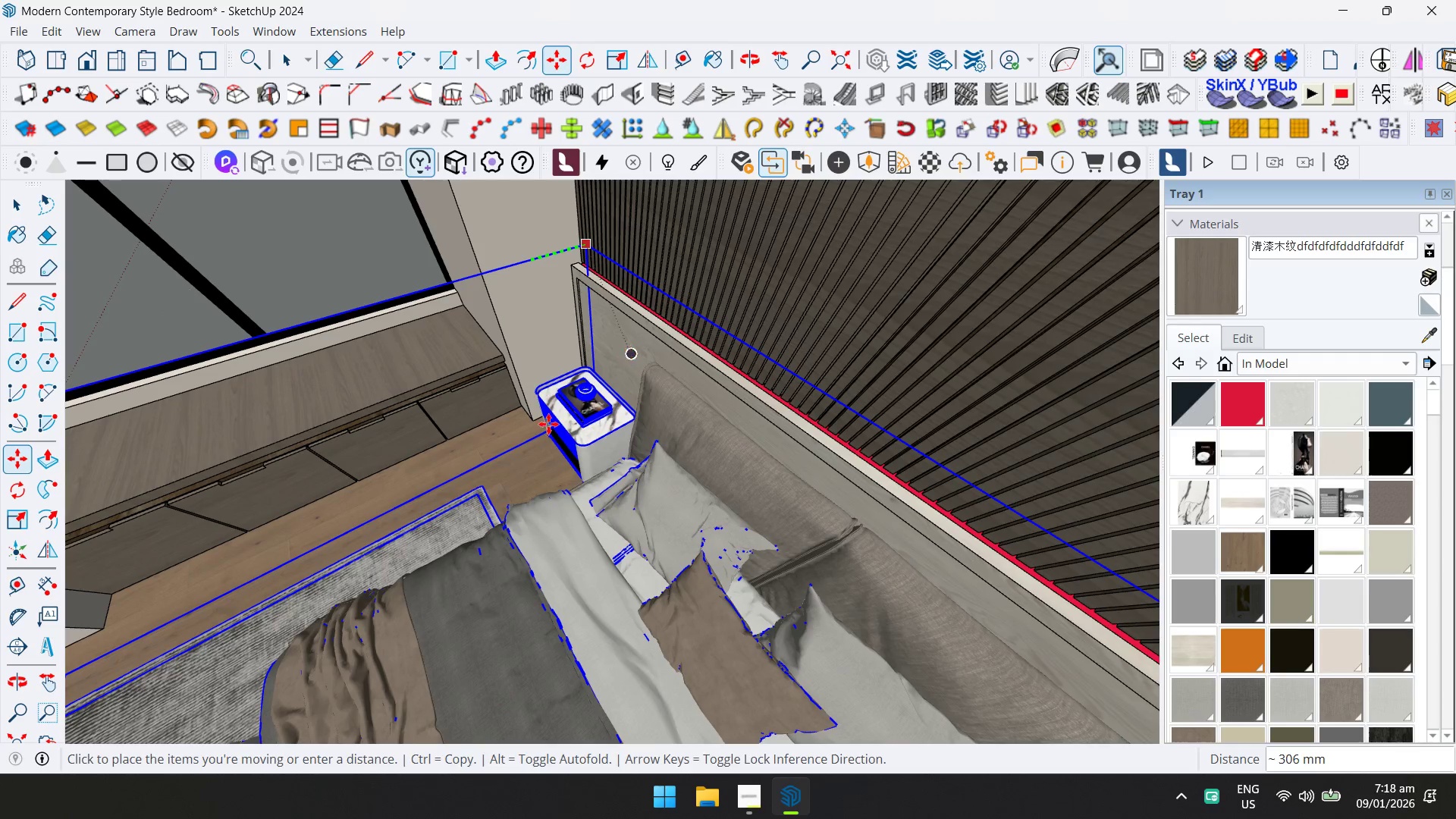 
scroll: coordinate [516, 464], scroll_direction: down, amount: 4.0
 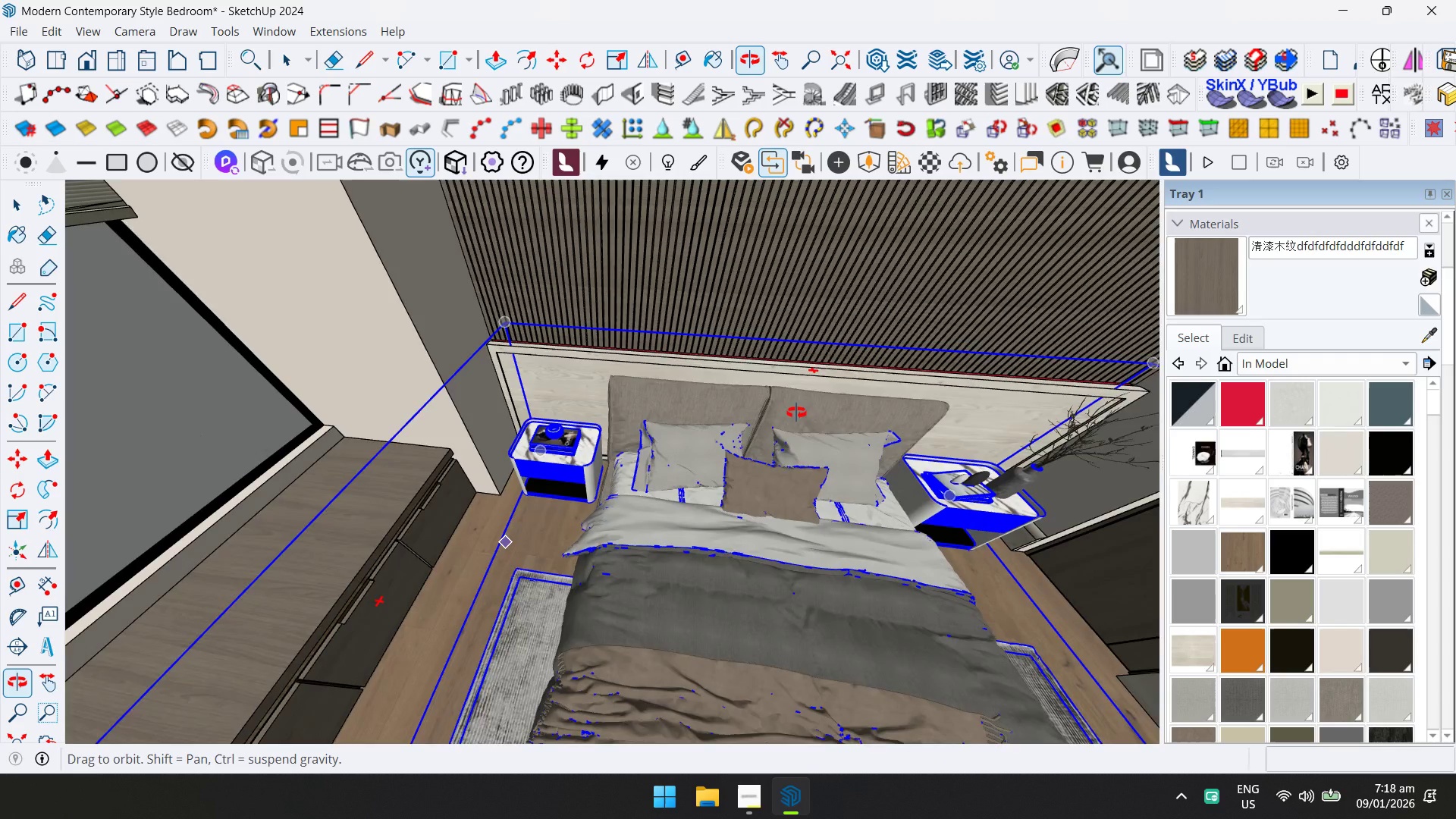 
hold_key(key=ShiftLeft, duration=0.38)
 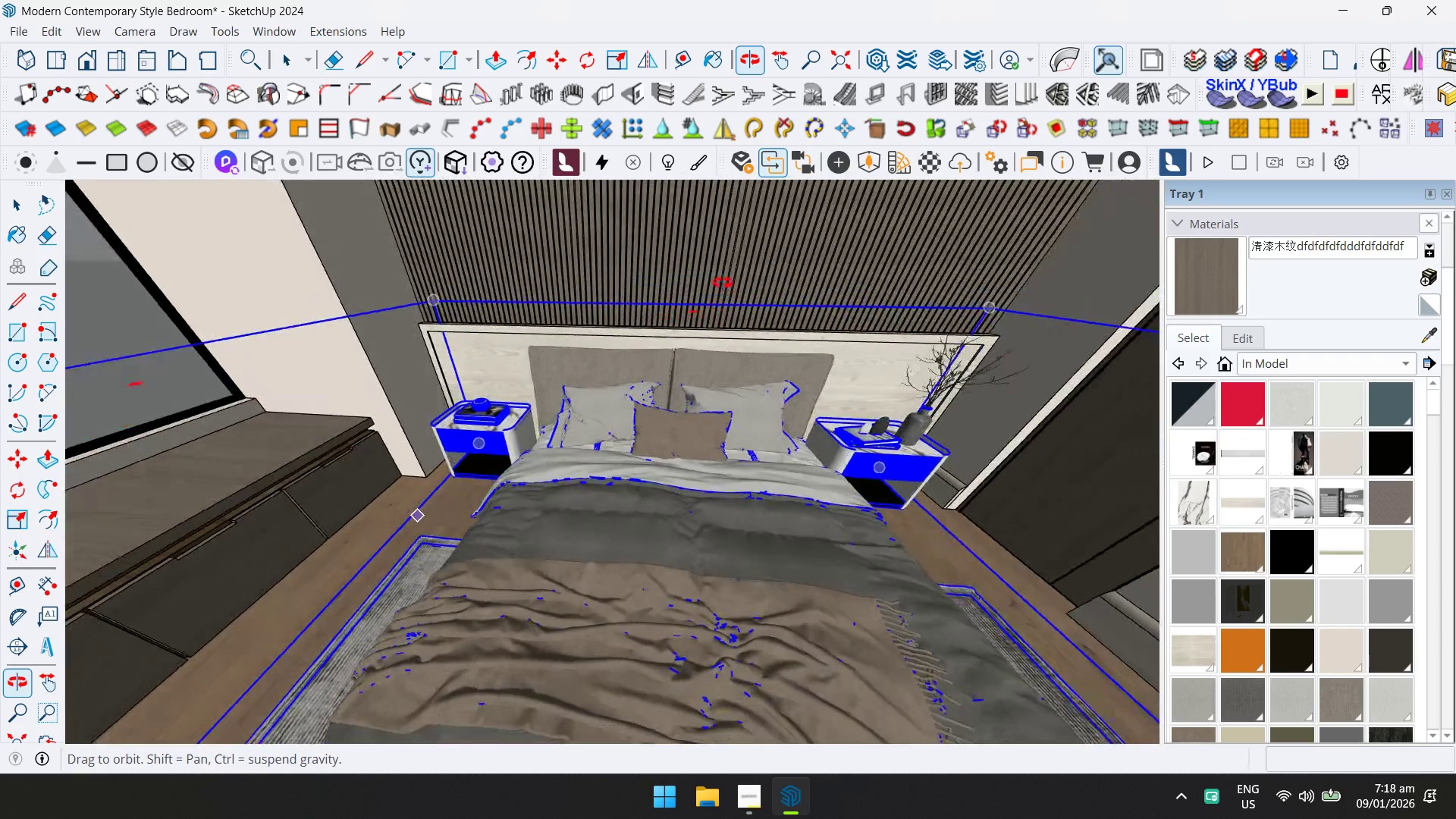 
hold_key(key=ShiftLeft, duration=1.41)
 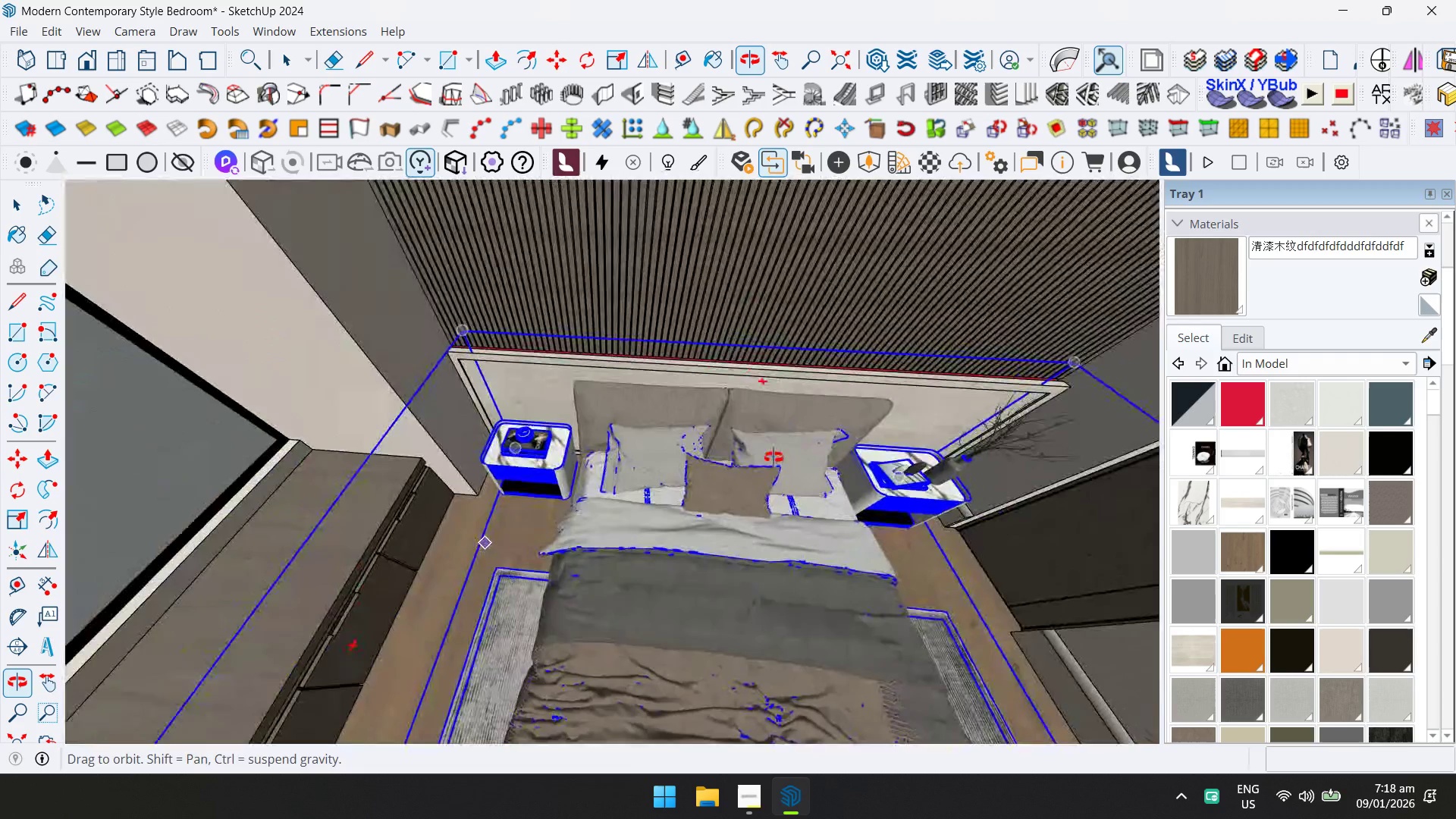 
hold_key(key=ShiftLeft, duration=0.78)
scroll: coordinate [761, 475], scroll_direction: down, amount: 4.0
 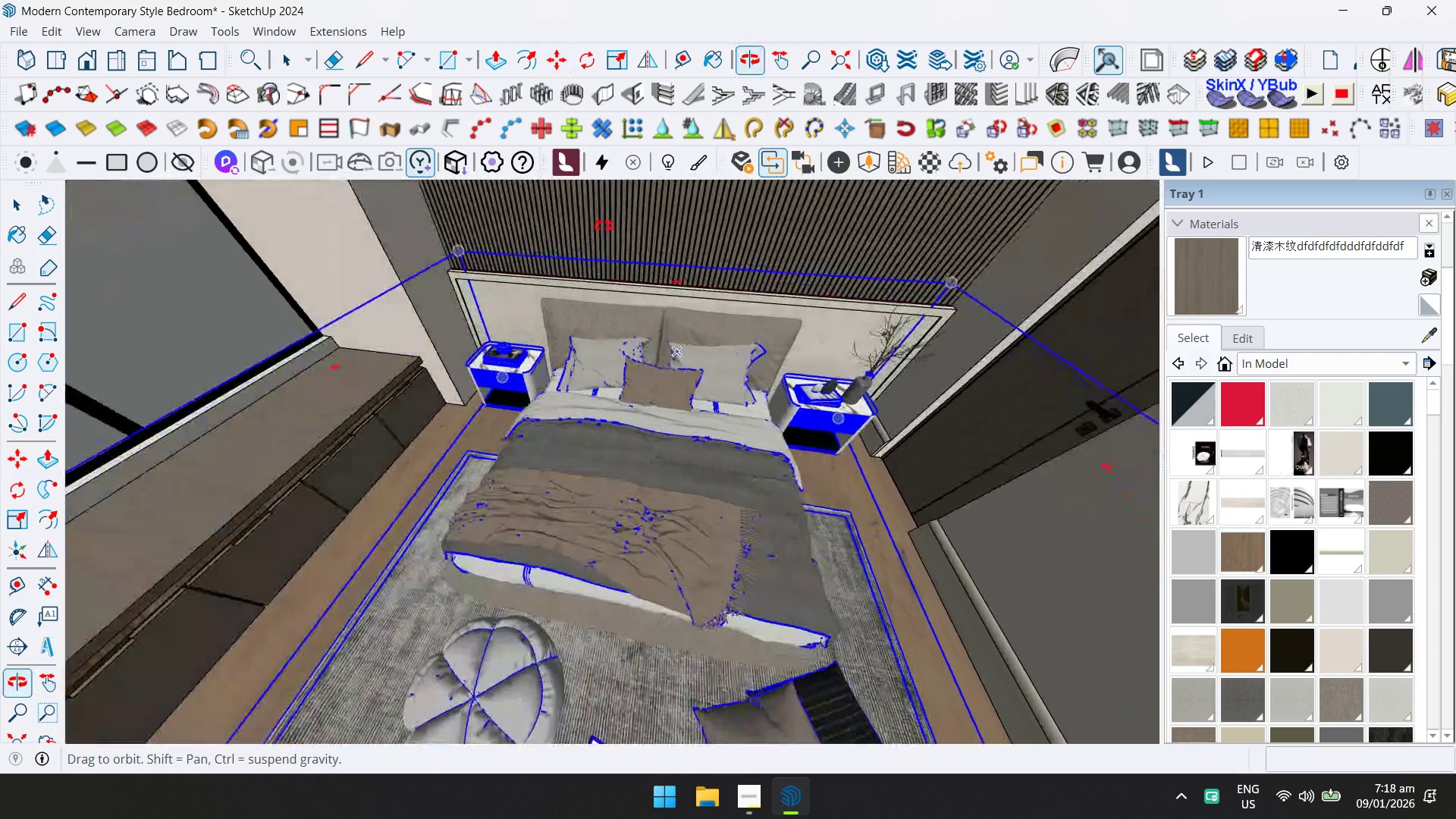 
key(Space)
 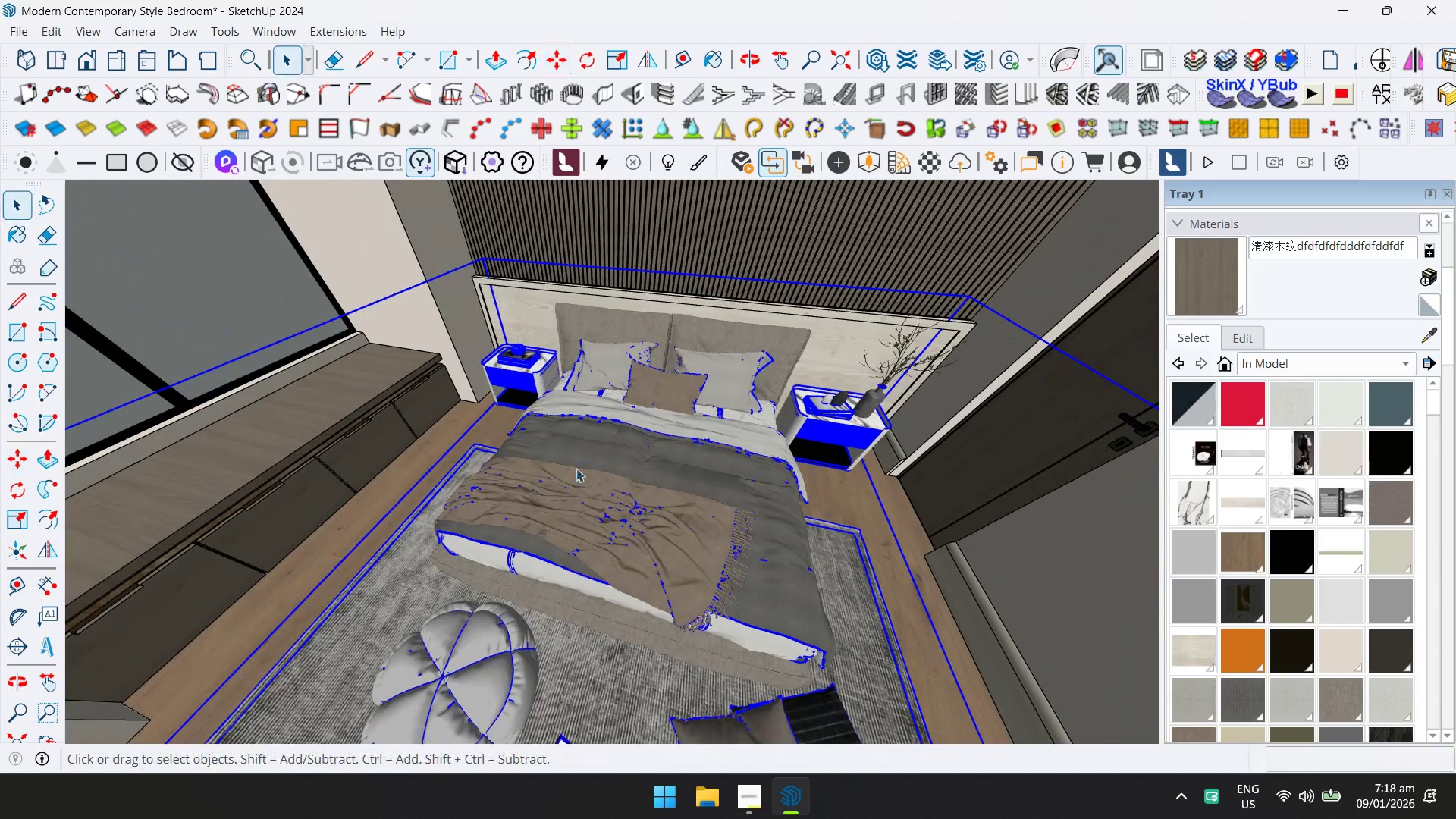 
scroll: coordinate [580, 522], scroll_direction: down, amount: 2.0
 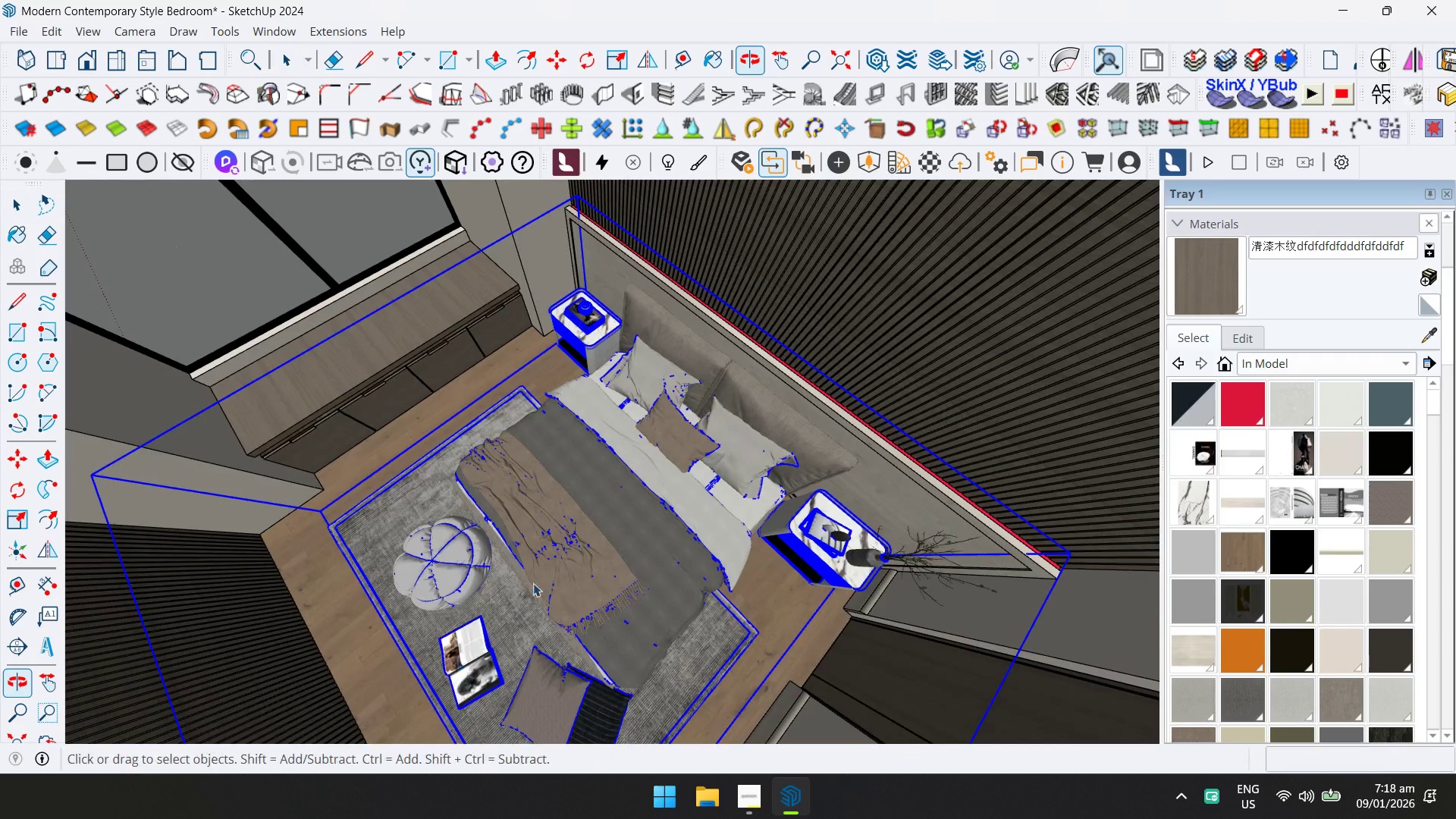 
hold_key(key=ShiftLeft, duration=1.22)
 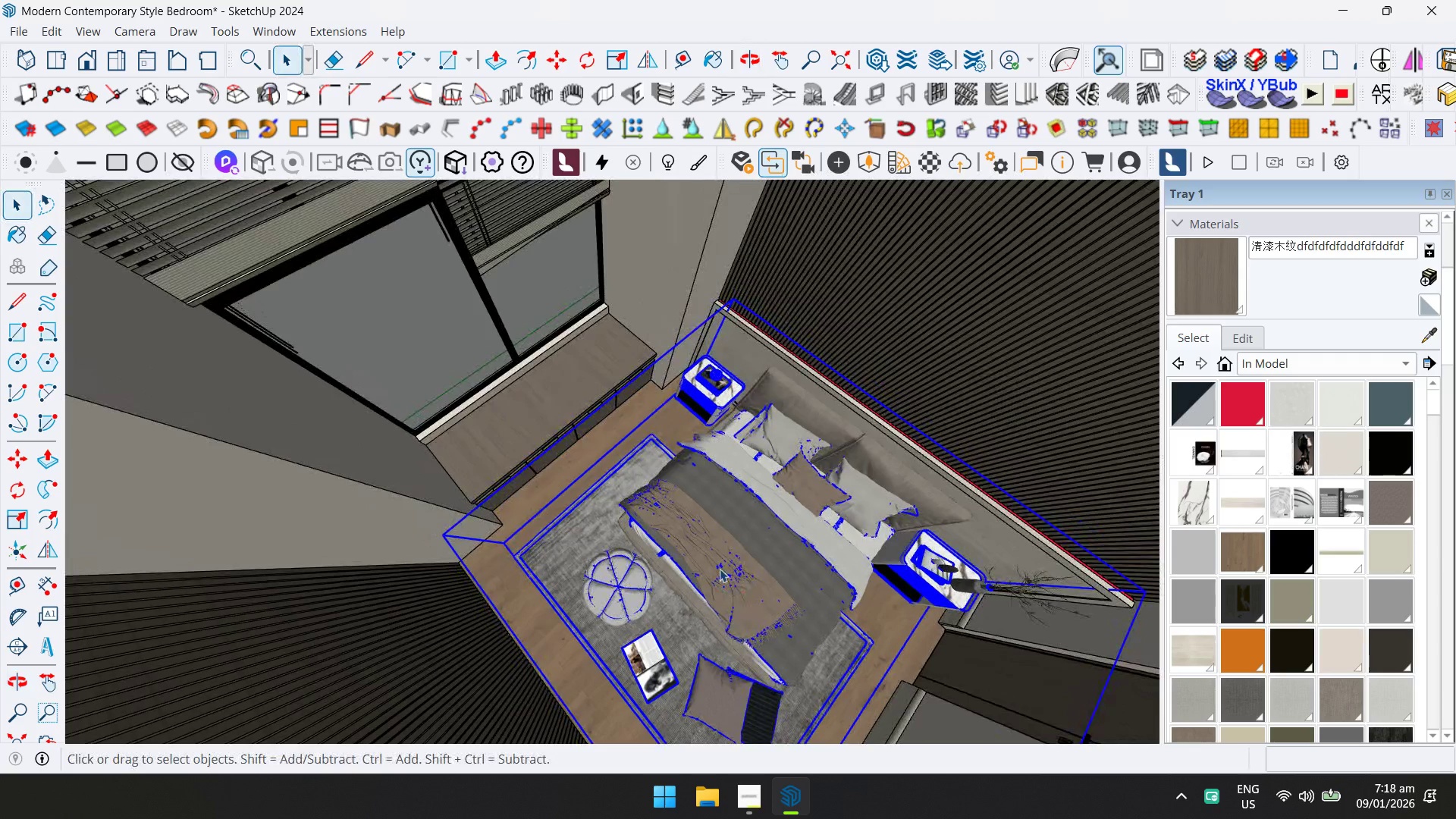 
scroll: coordinate [549, 567], scroll_direction: down, amount: 4.0
 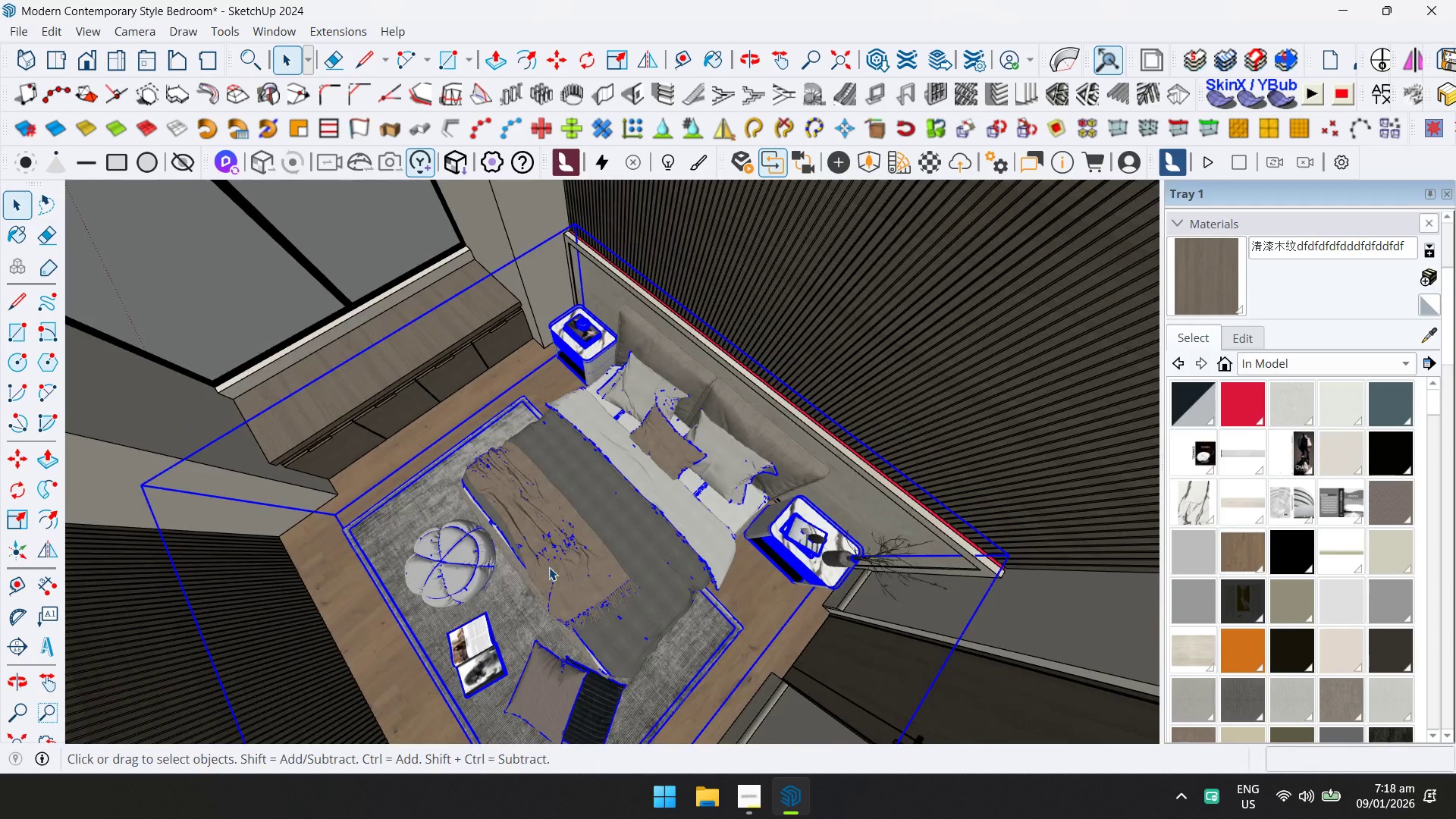 
left_click([470, 259])
 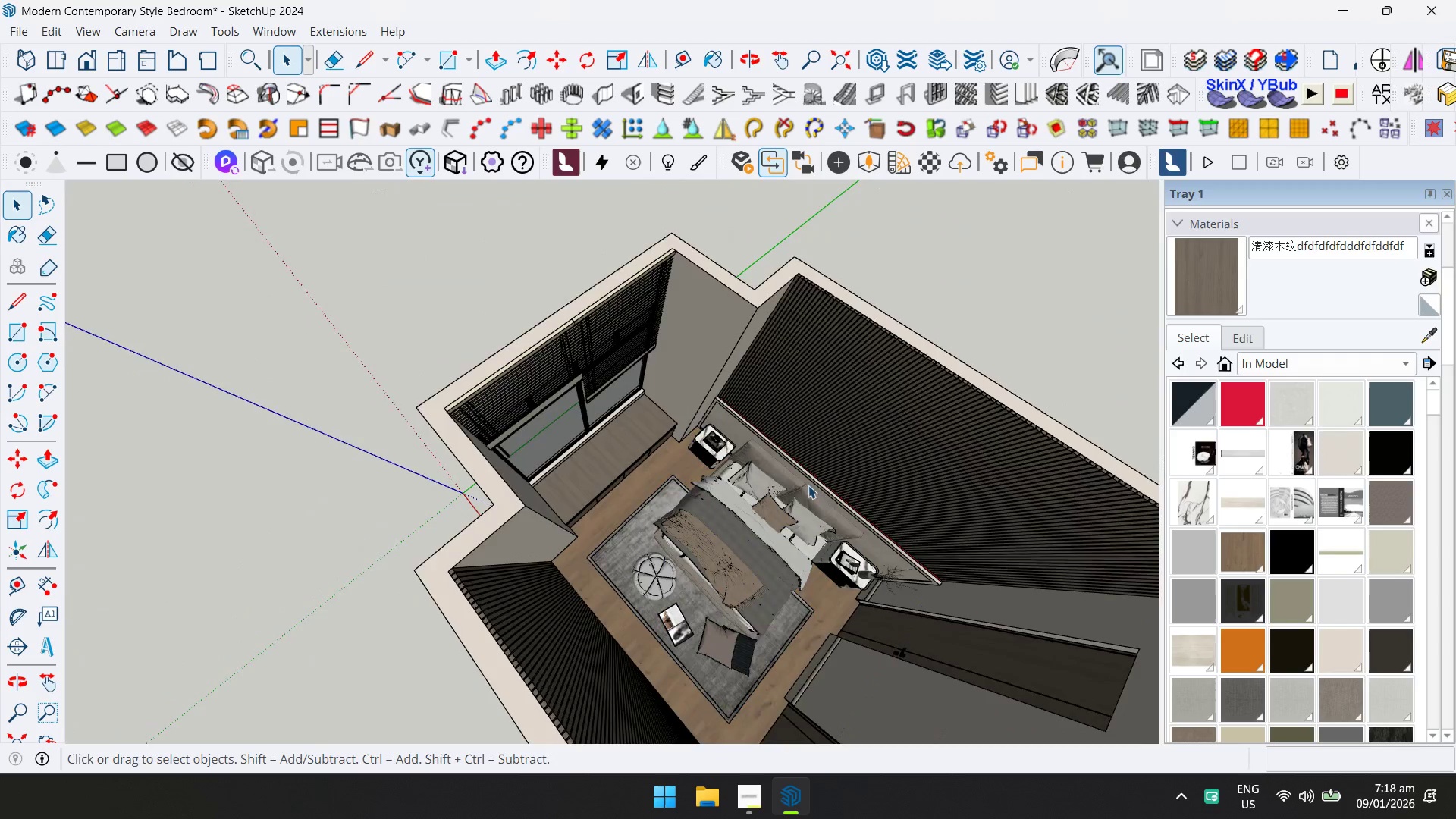 
scroll: coordinate [717, 555], scroll_direction: down, amount: 11.0
 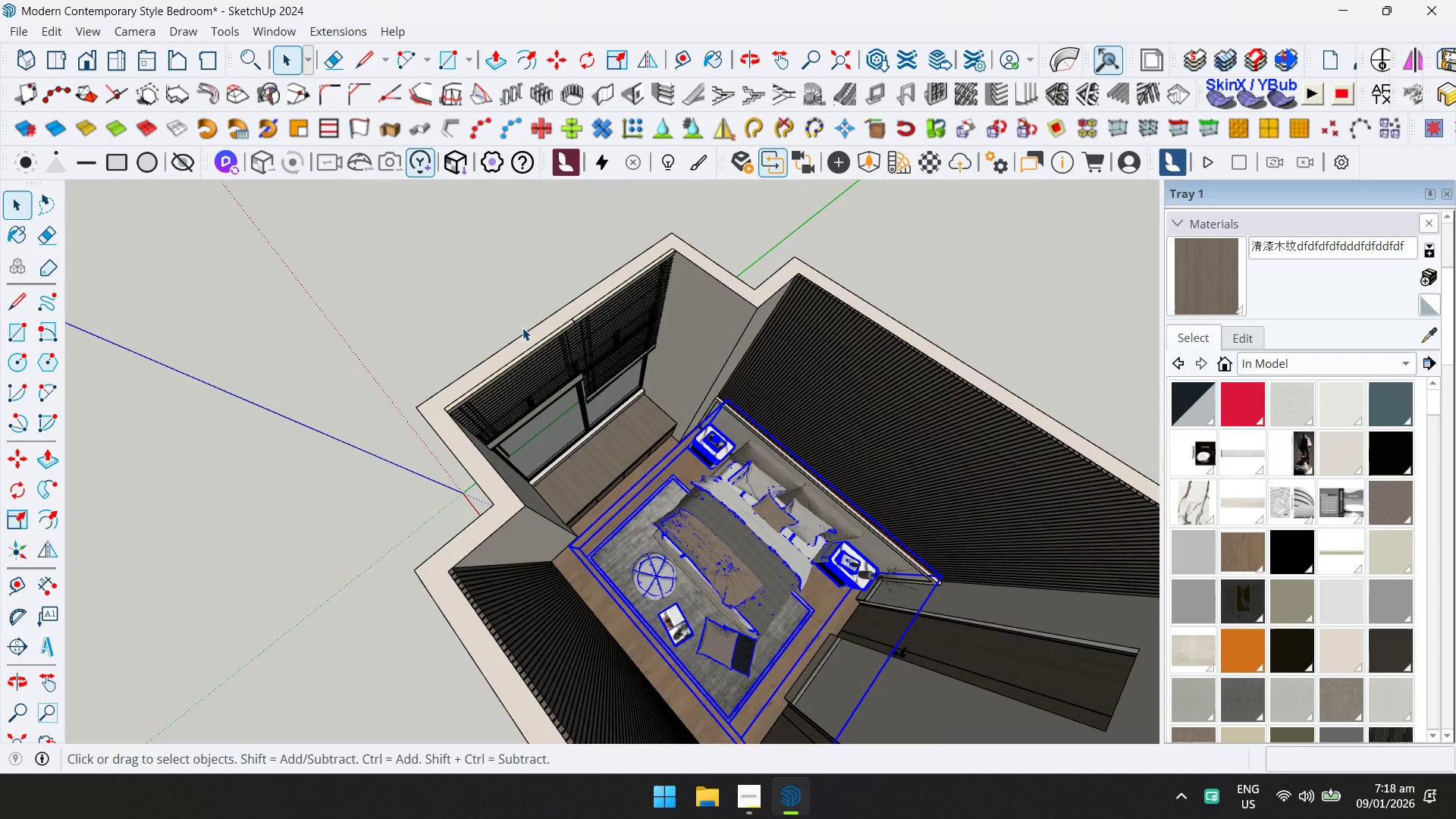 
scroll: coordinate [946, 488], scroll_direction: up, amount: 21.0
 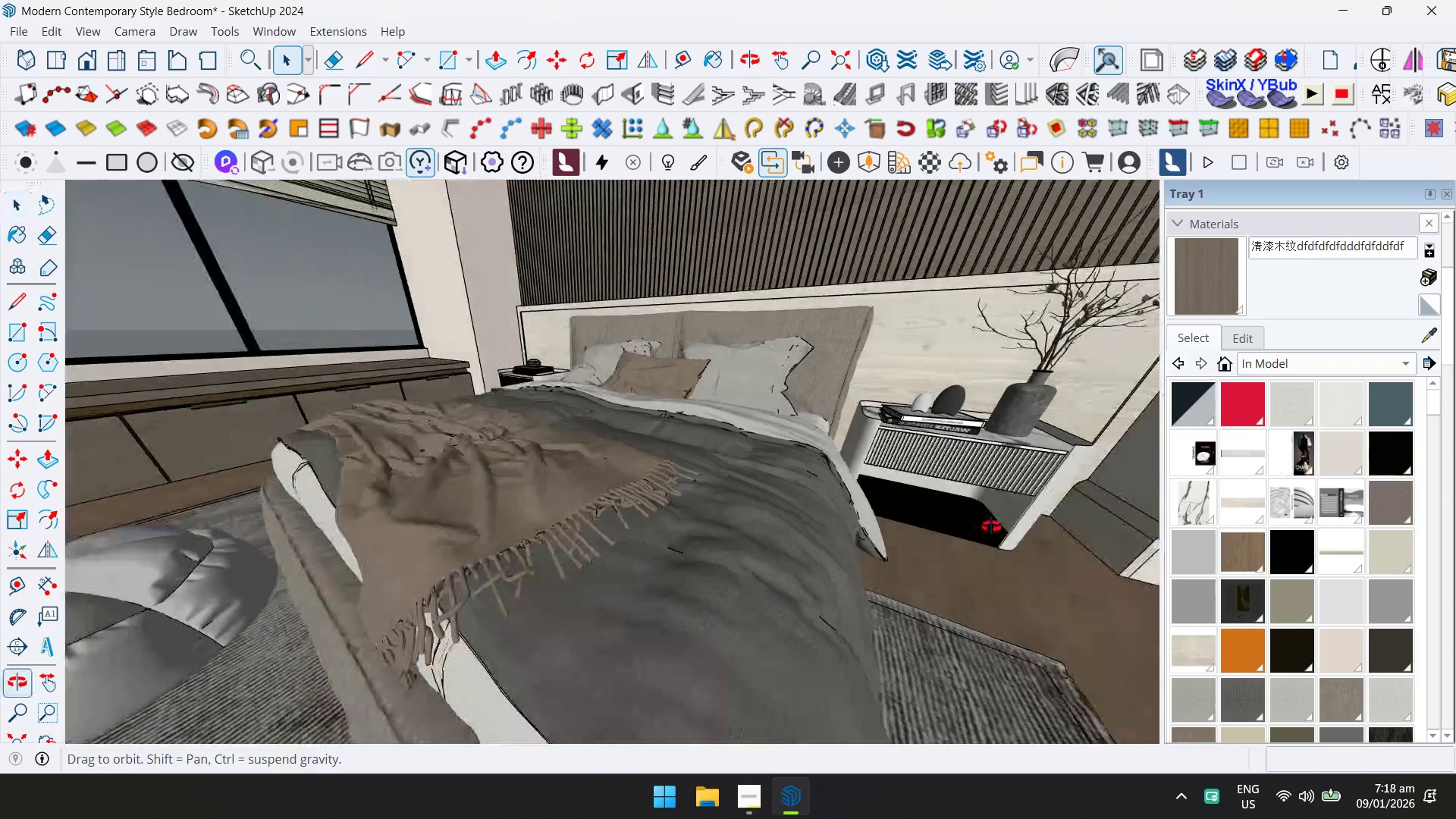 
hold_key(key=ShiftLeft, duration=0.48)
 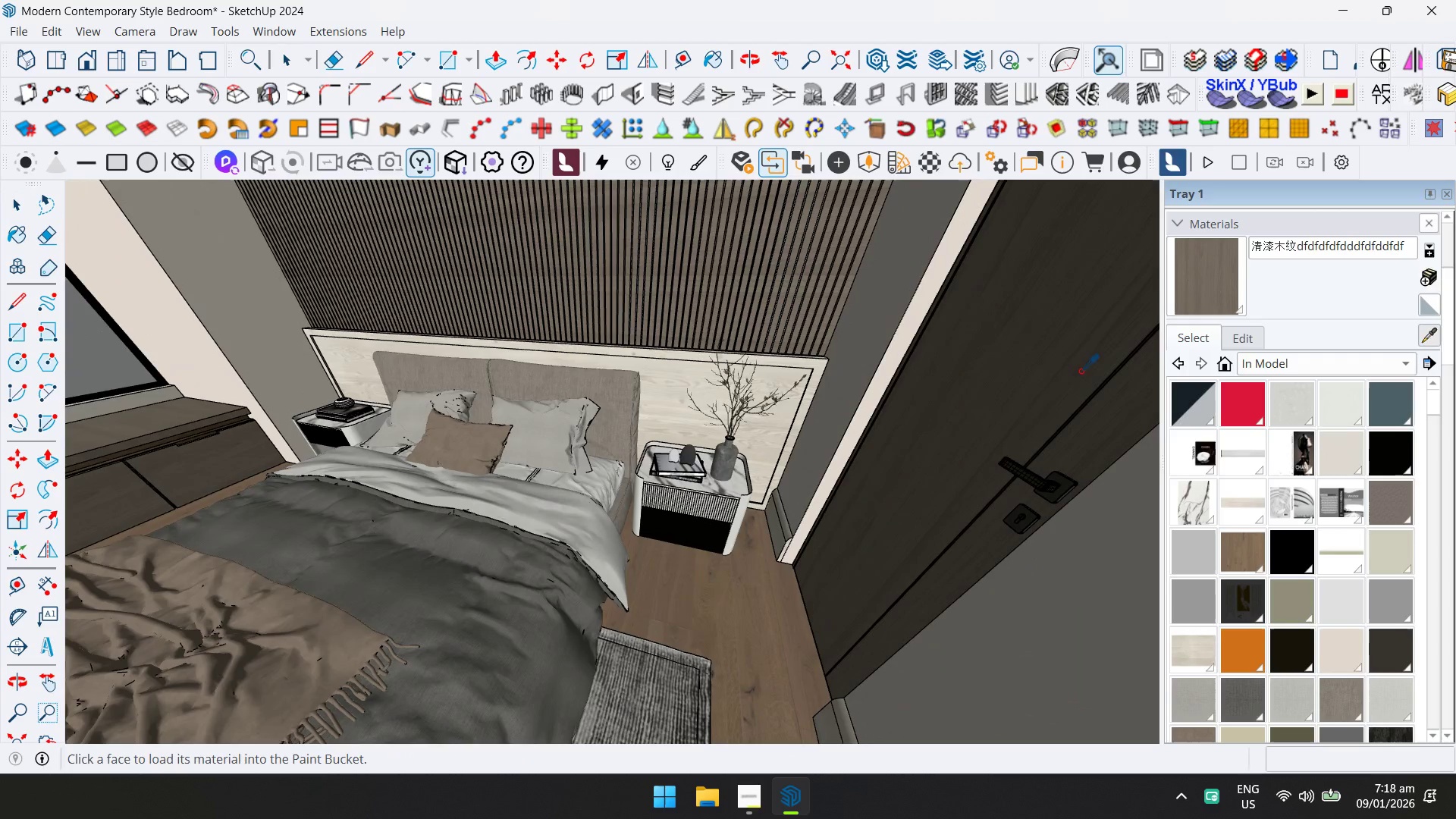 
left_click([976, 342])
 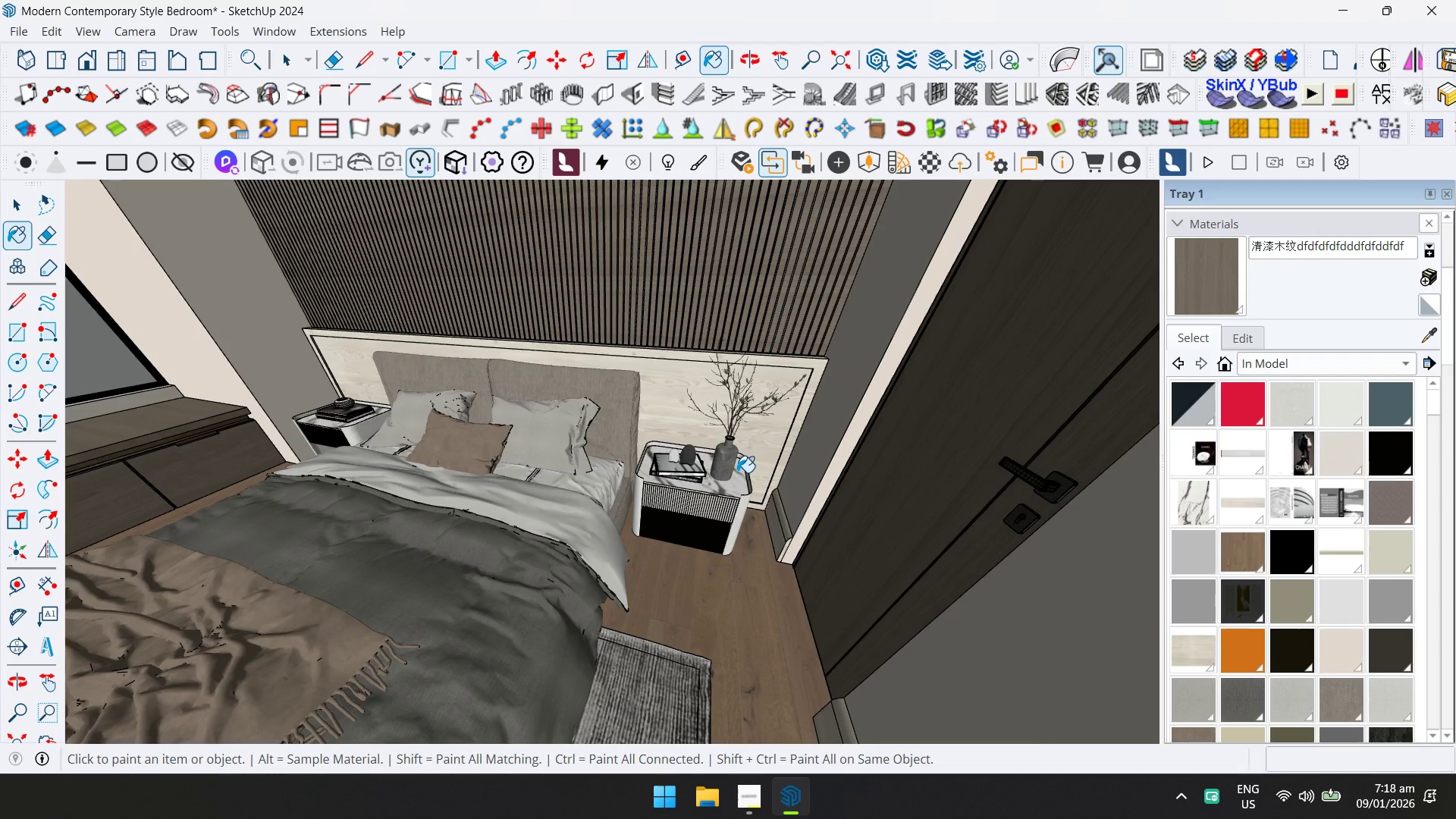 
key(Space)
 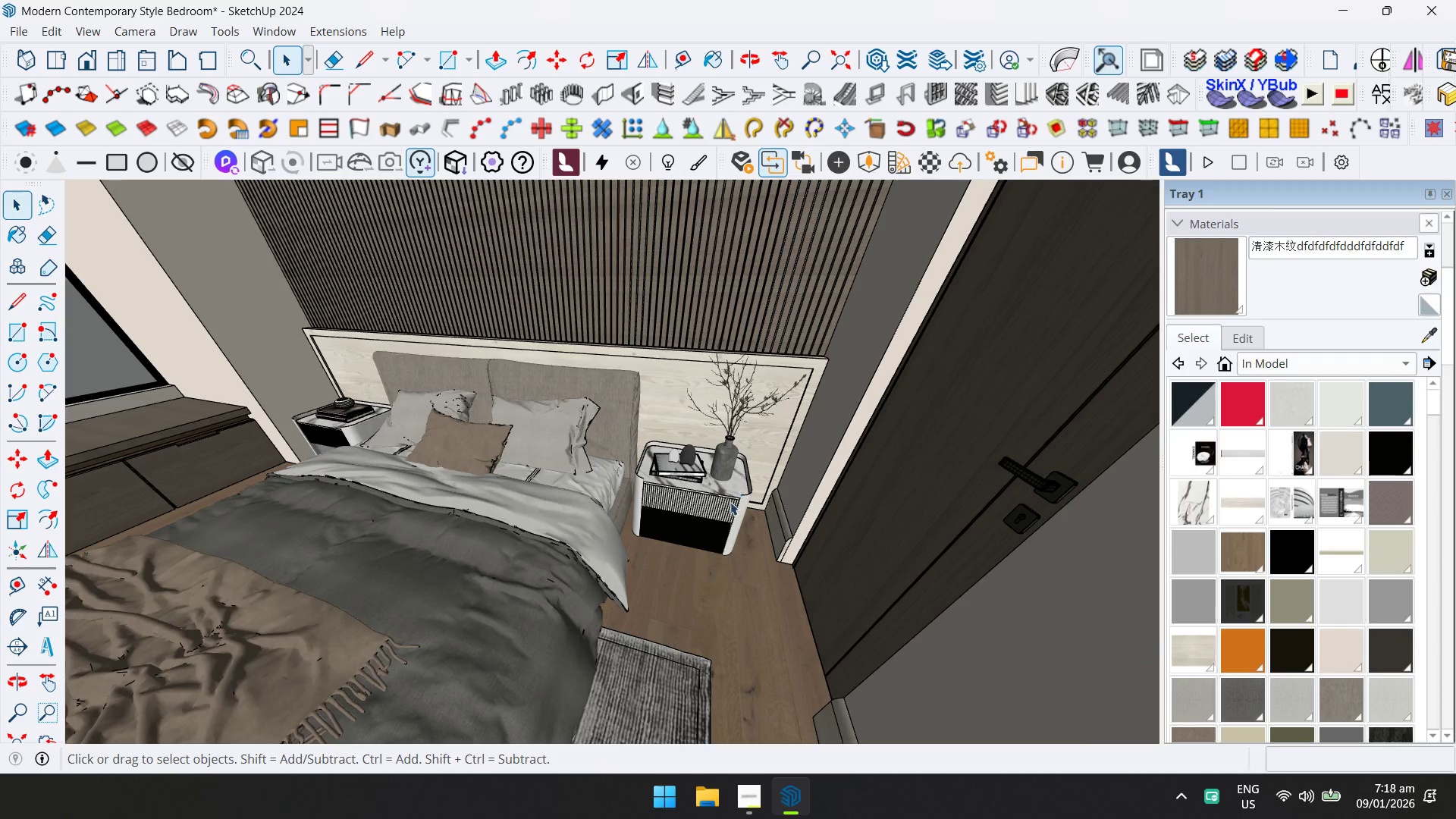 
scroll: coordinate [780, 455], scroll_direction: up, amount: 15.0
 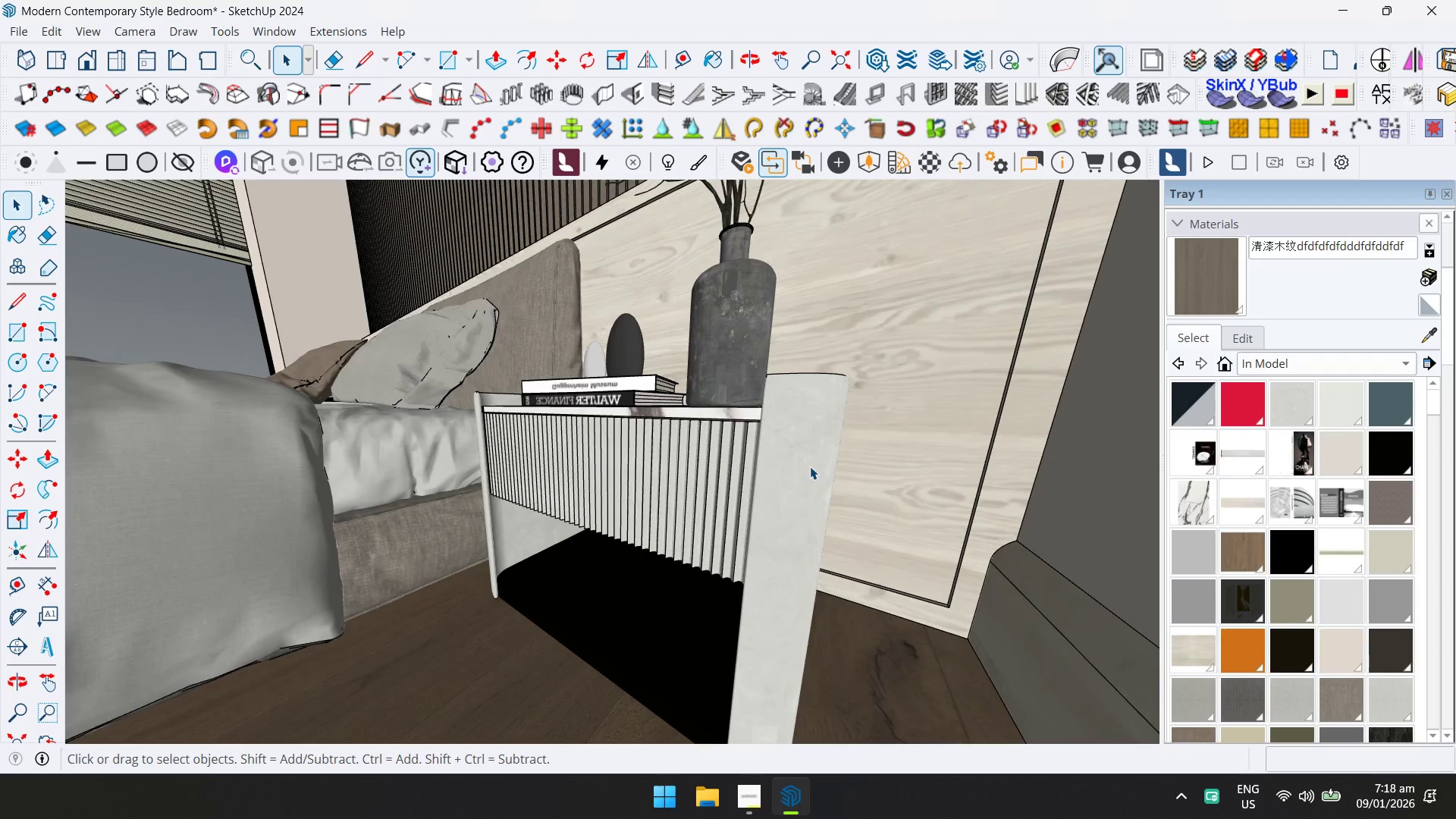 
double_click([810, 466])
 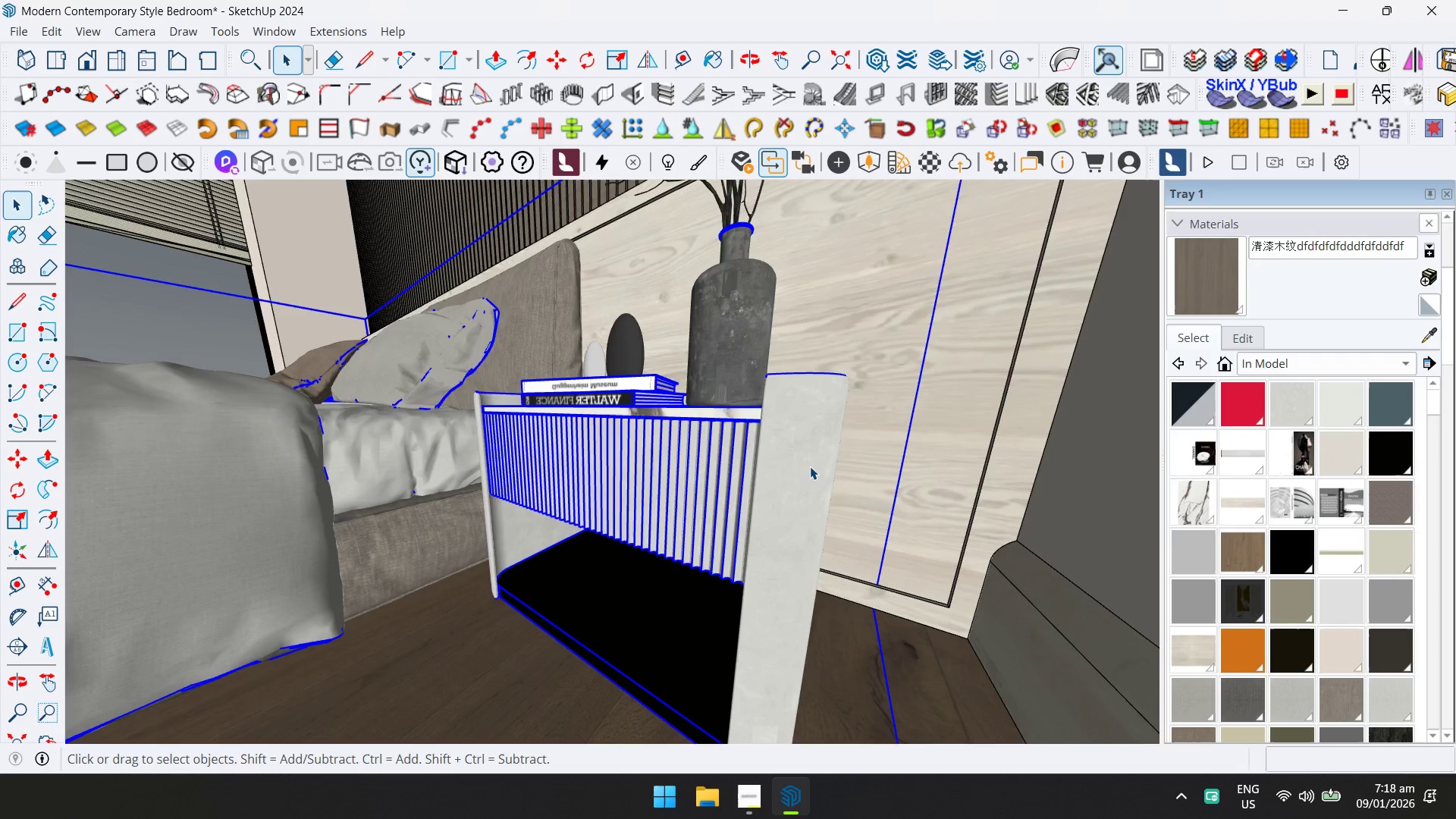 
triple_click([810, 466])
 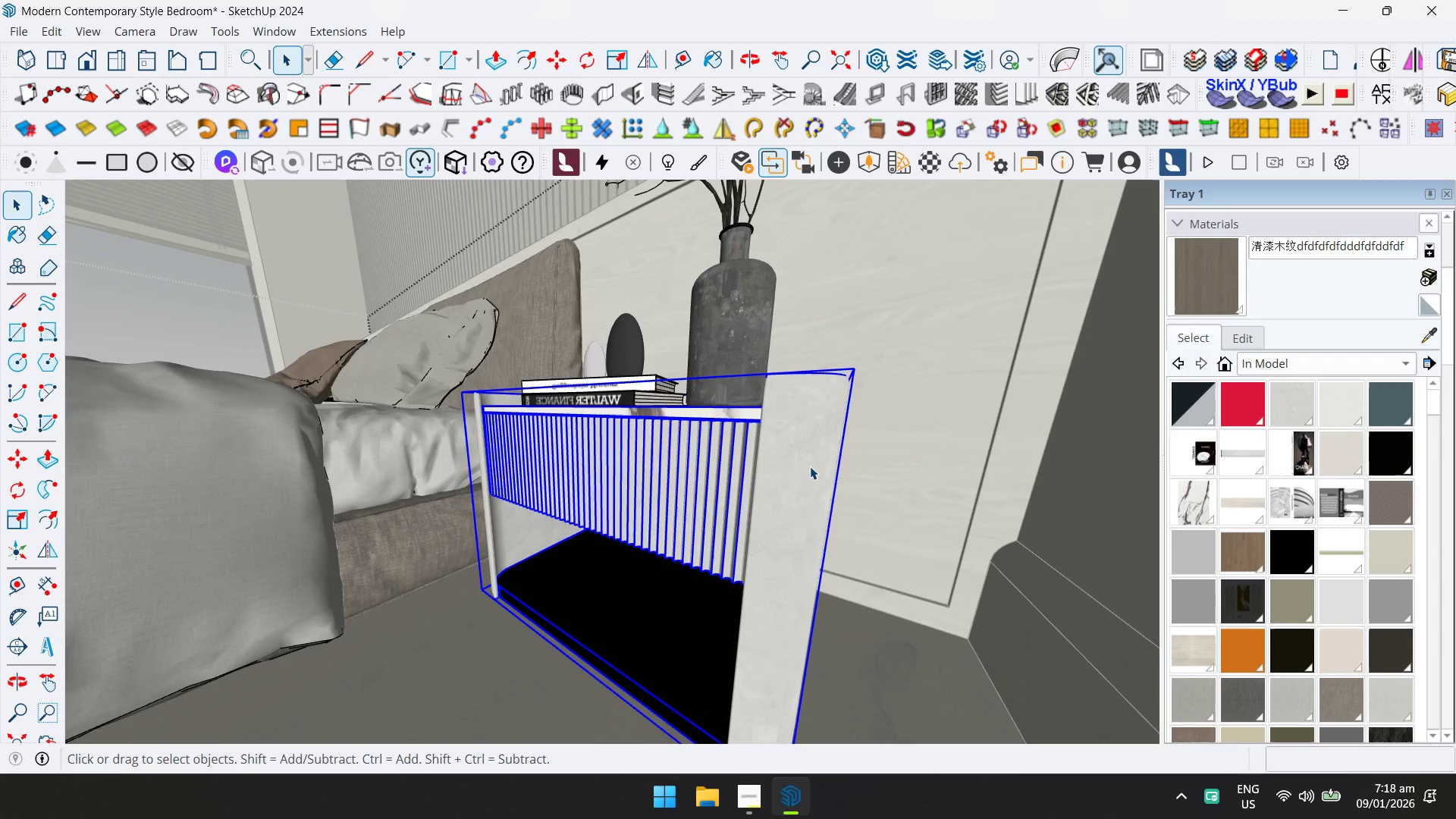 
triple_click([810, 466])
 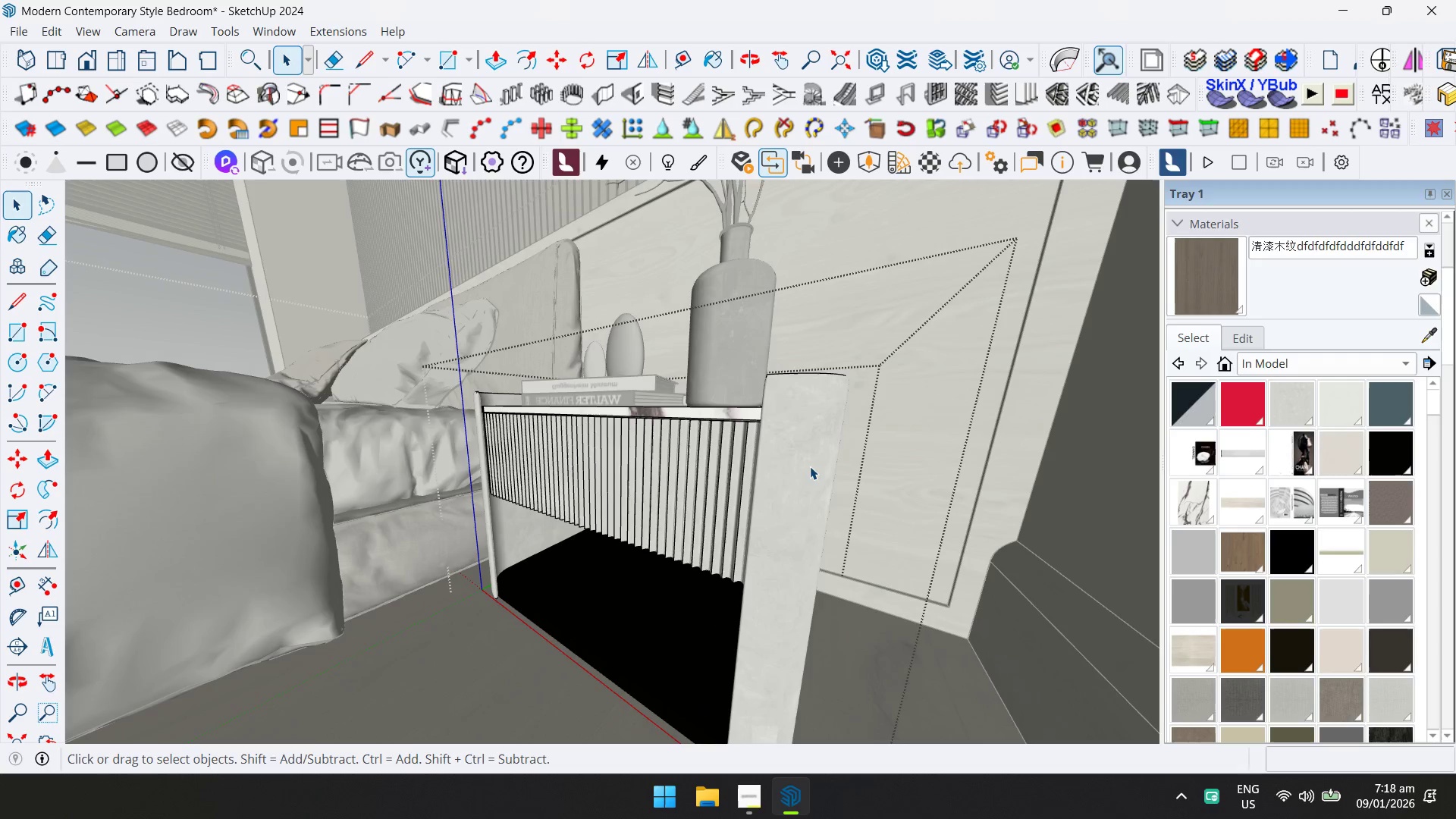 
triple_click([810, 466])
 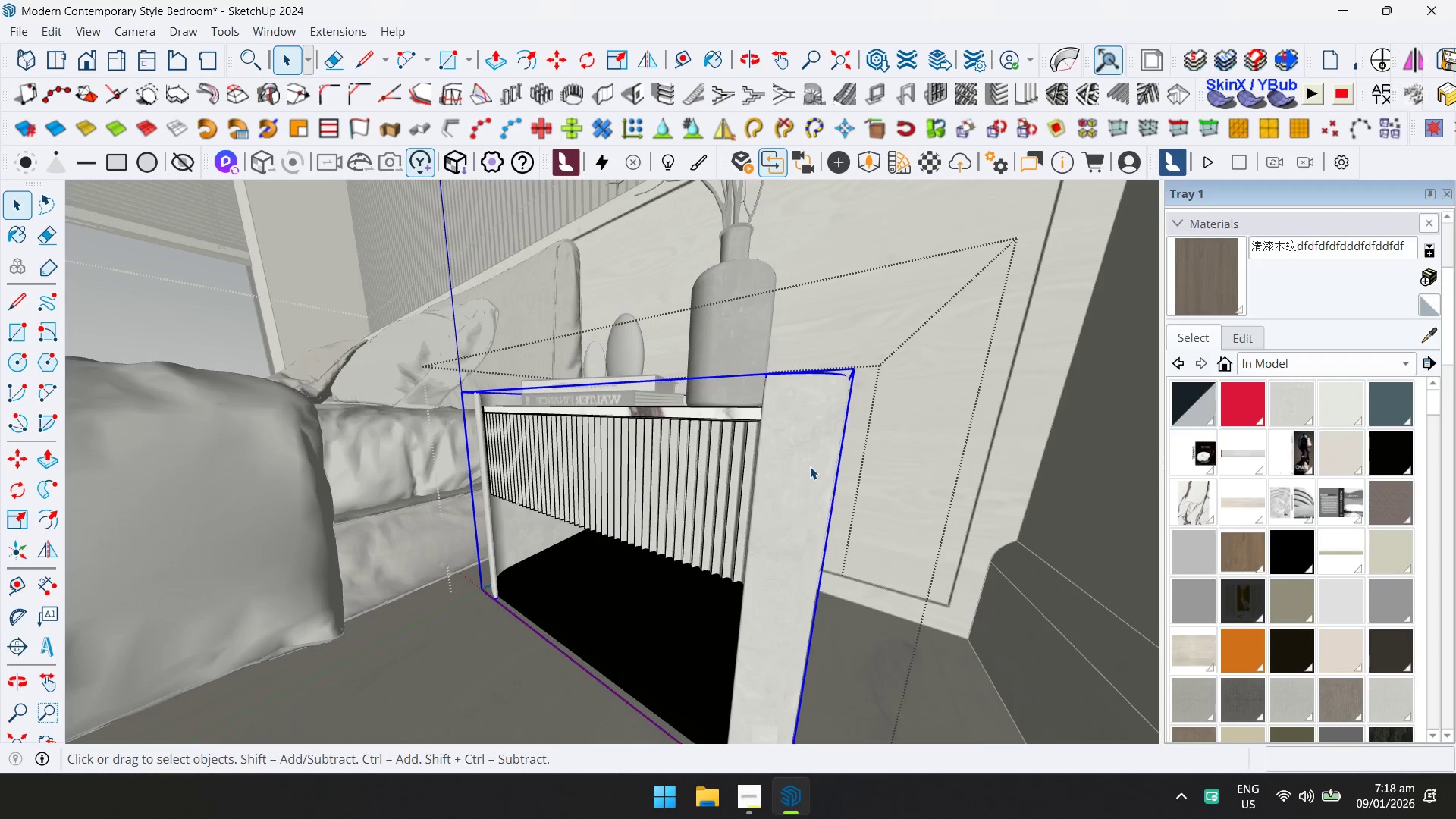 
key(Control+ControlLeft)
 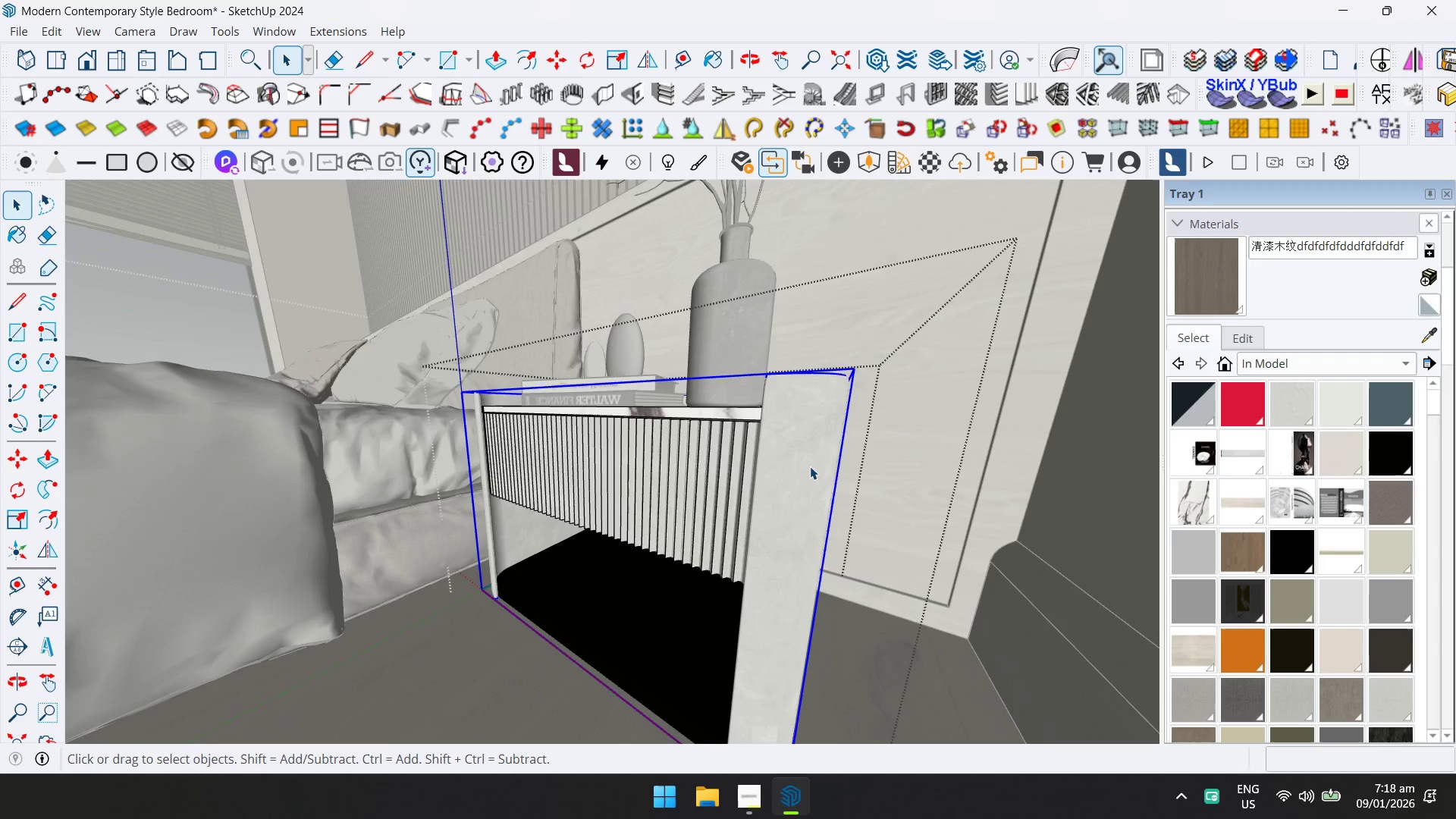 
double_click([810, 466])
 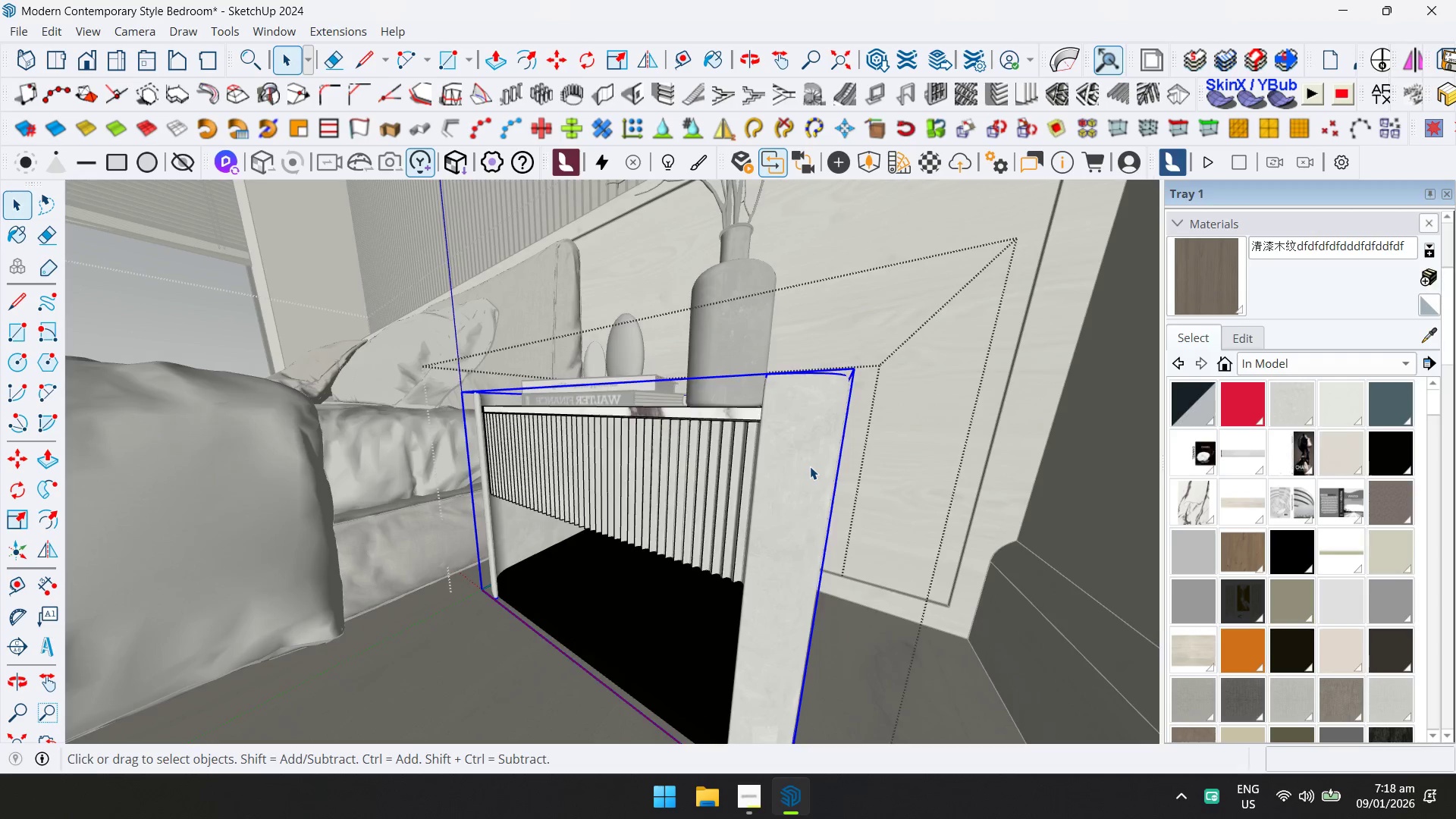 
triple_click([810, 466])
 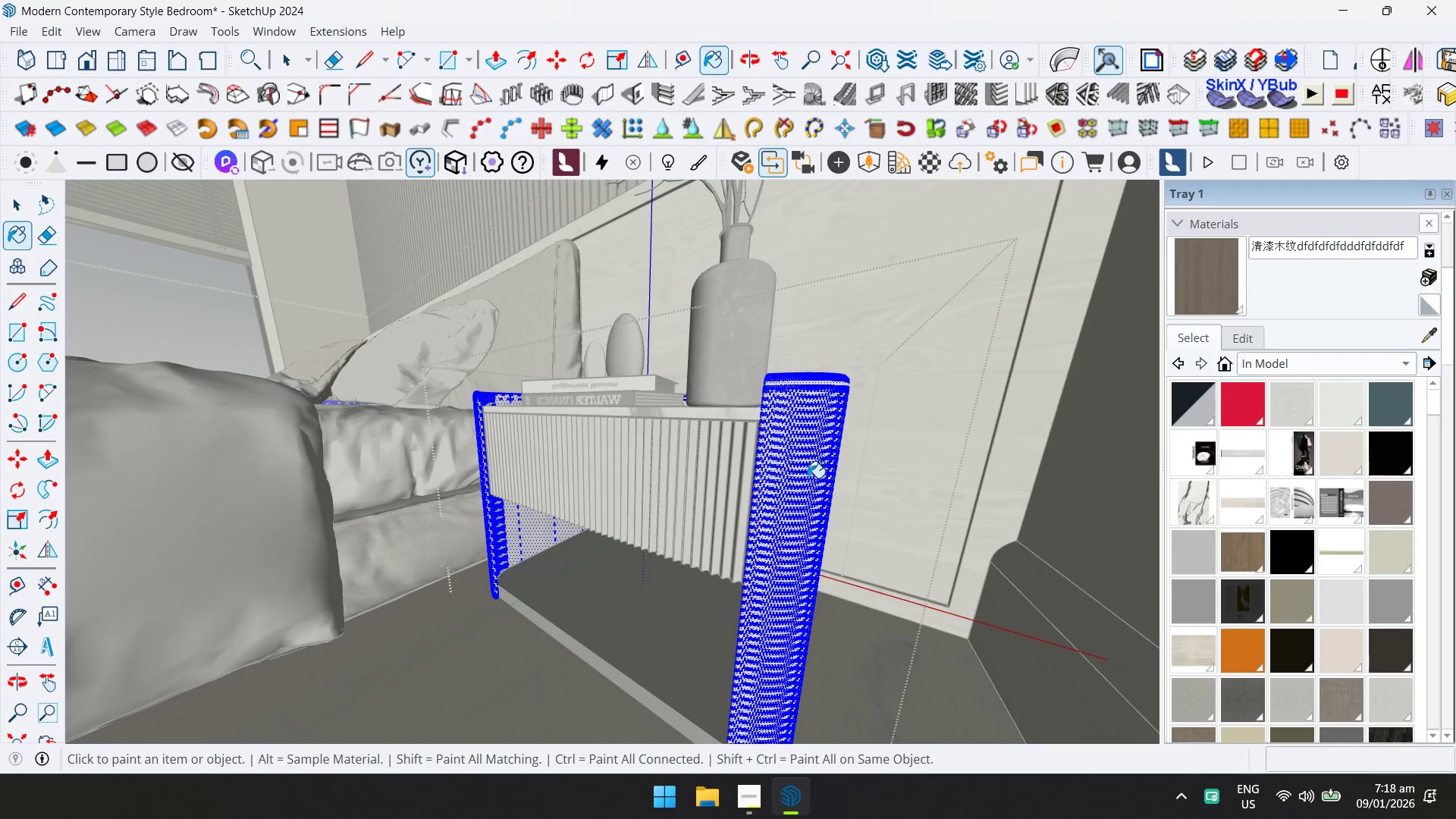 
key(Space)
 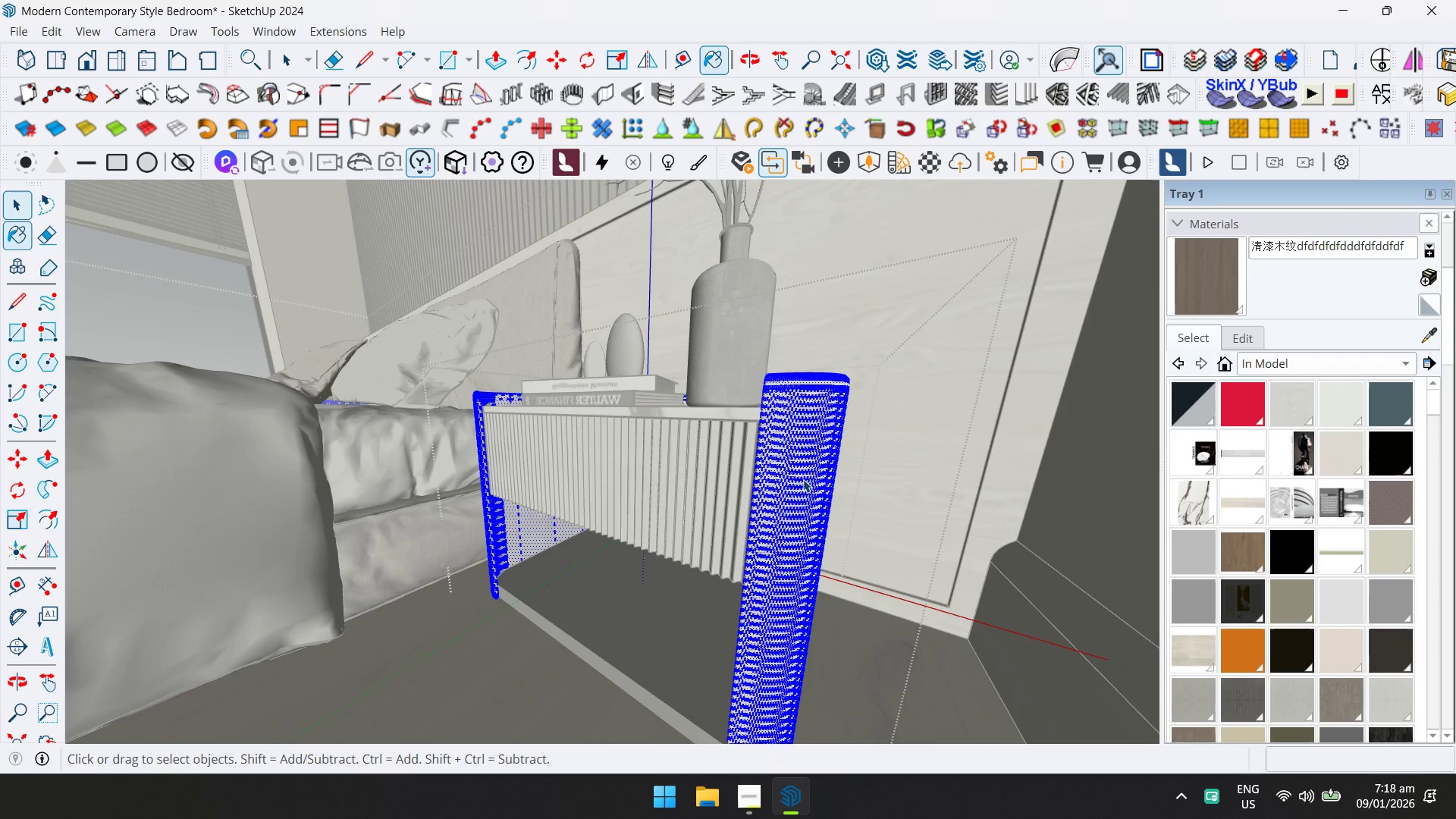 
key(Escape)
 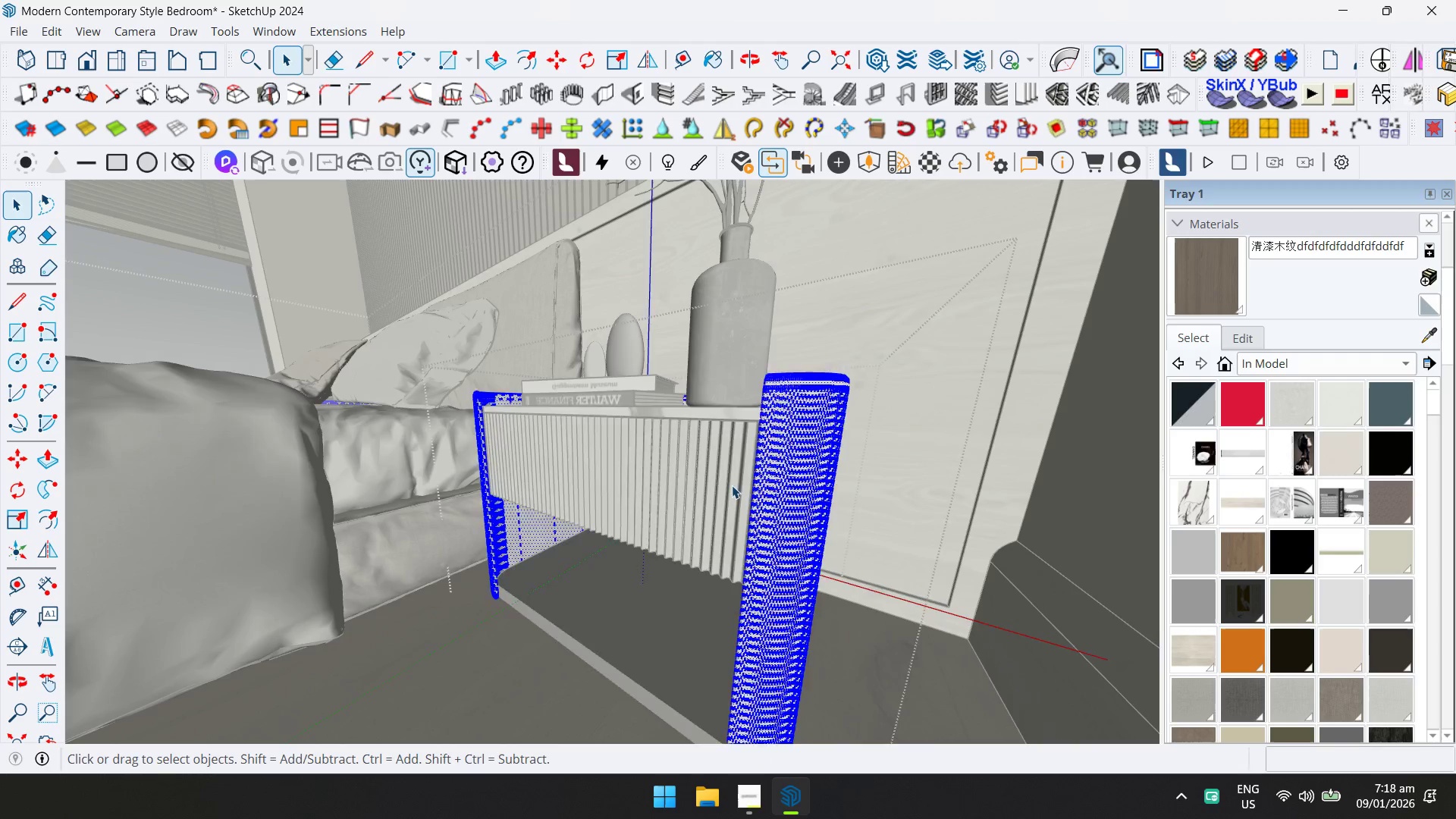 
key(Escape)
 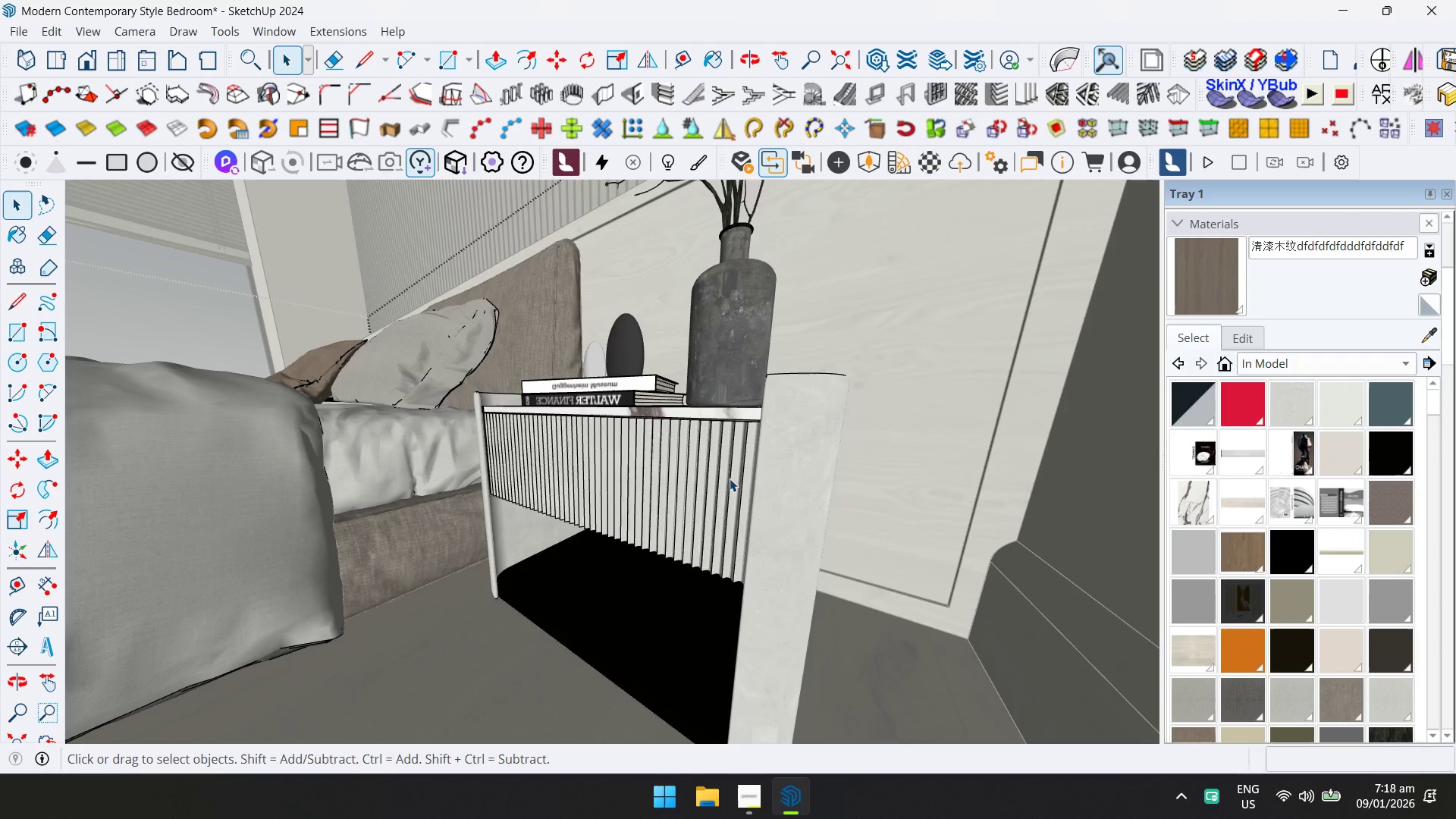 
double_click([730, 479])
 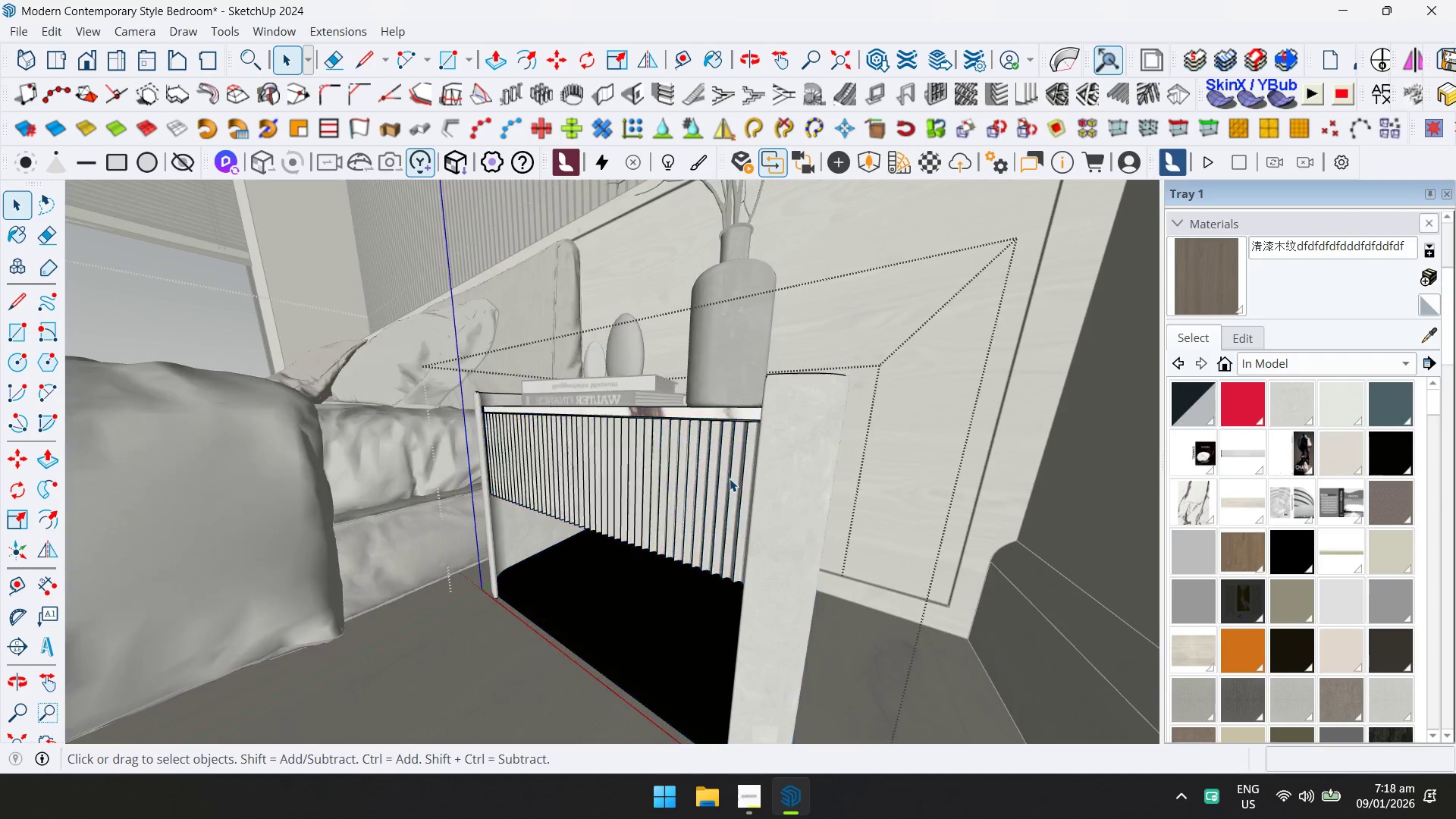 
triple_click([730, 479])
 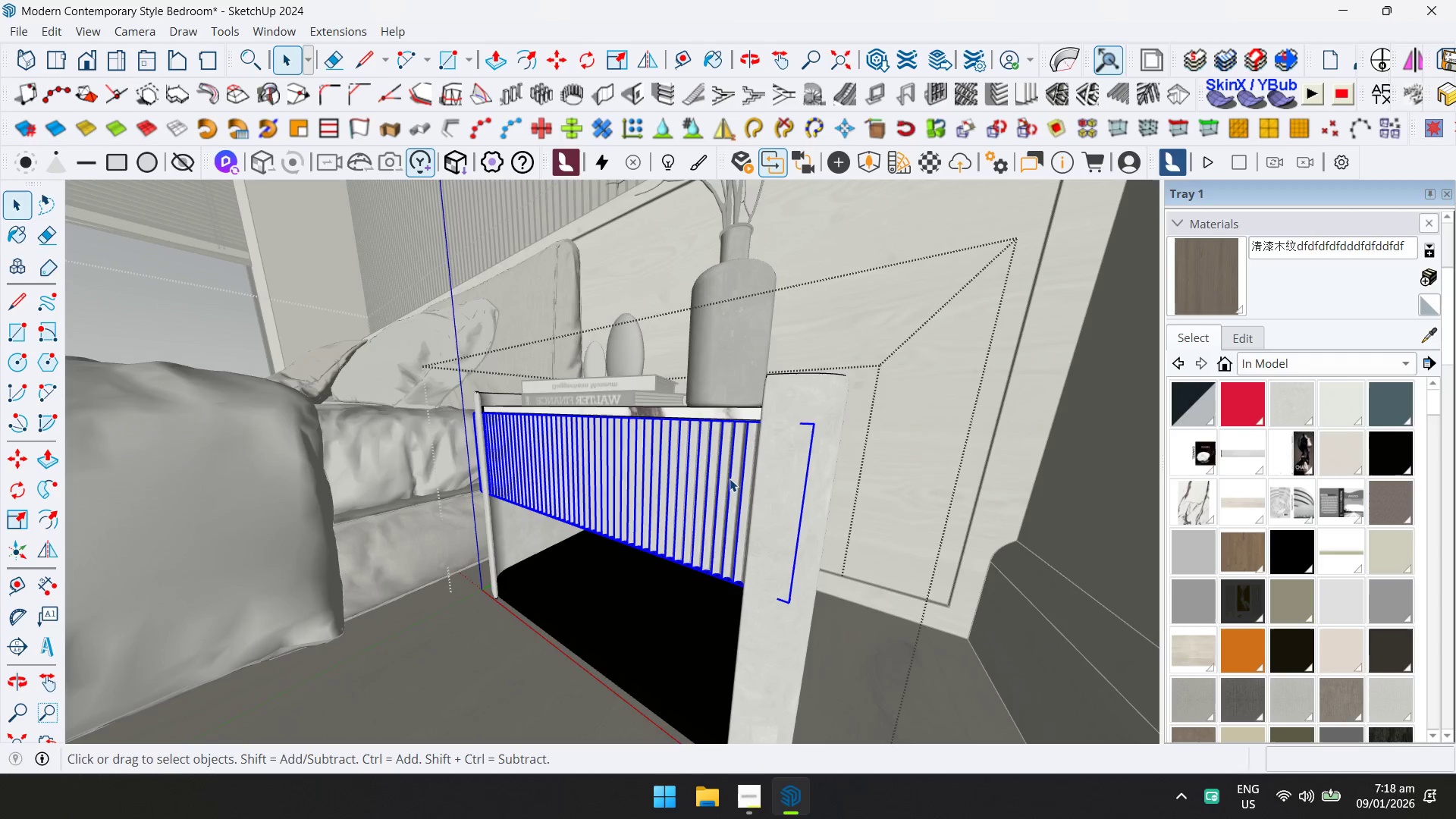 
triple_click([730, 479])
 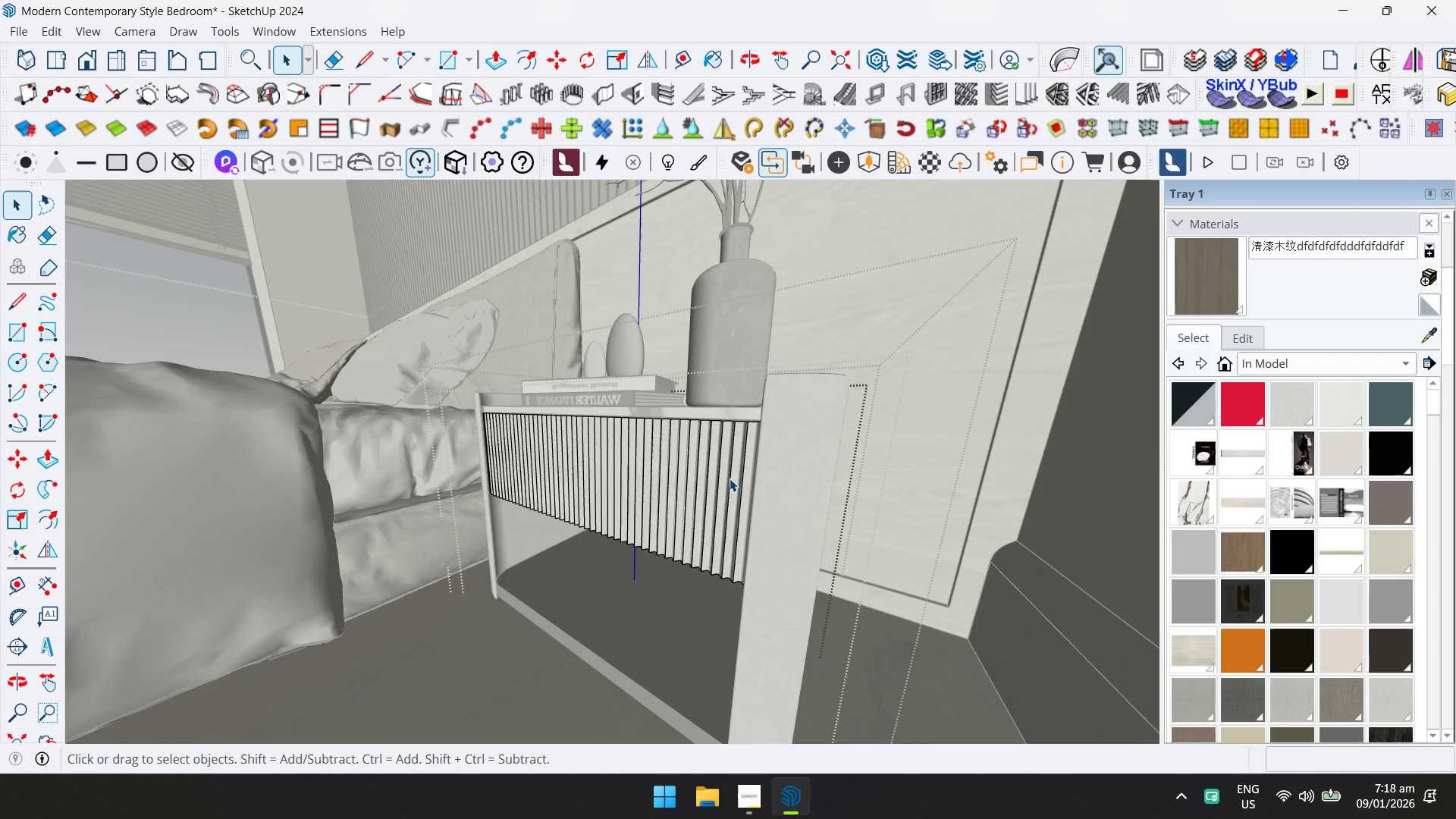 
triple_click([730, 479])
 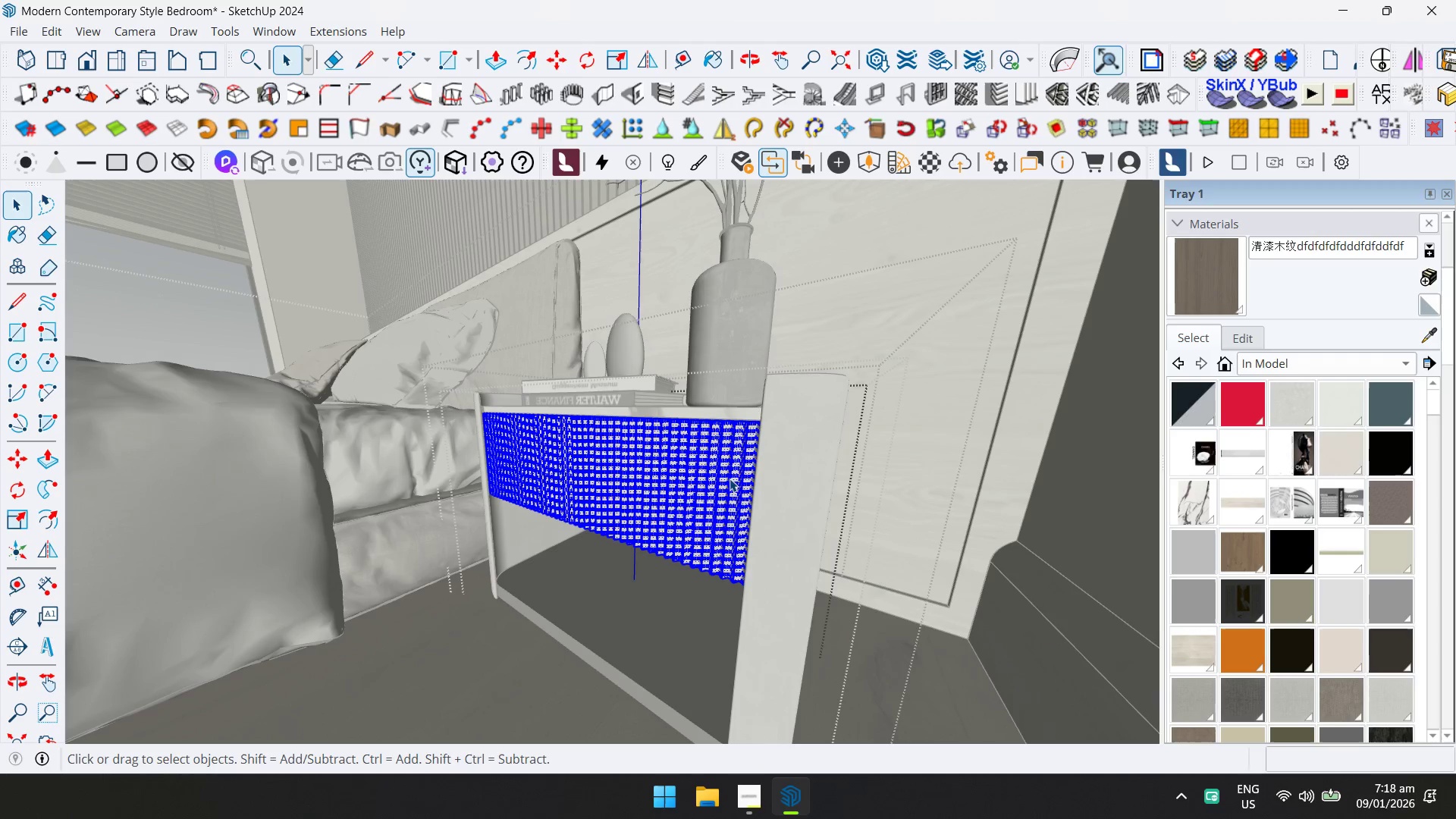 
key(Control+ControlLeft)
 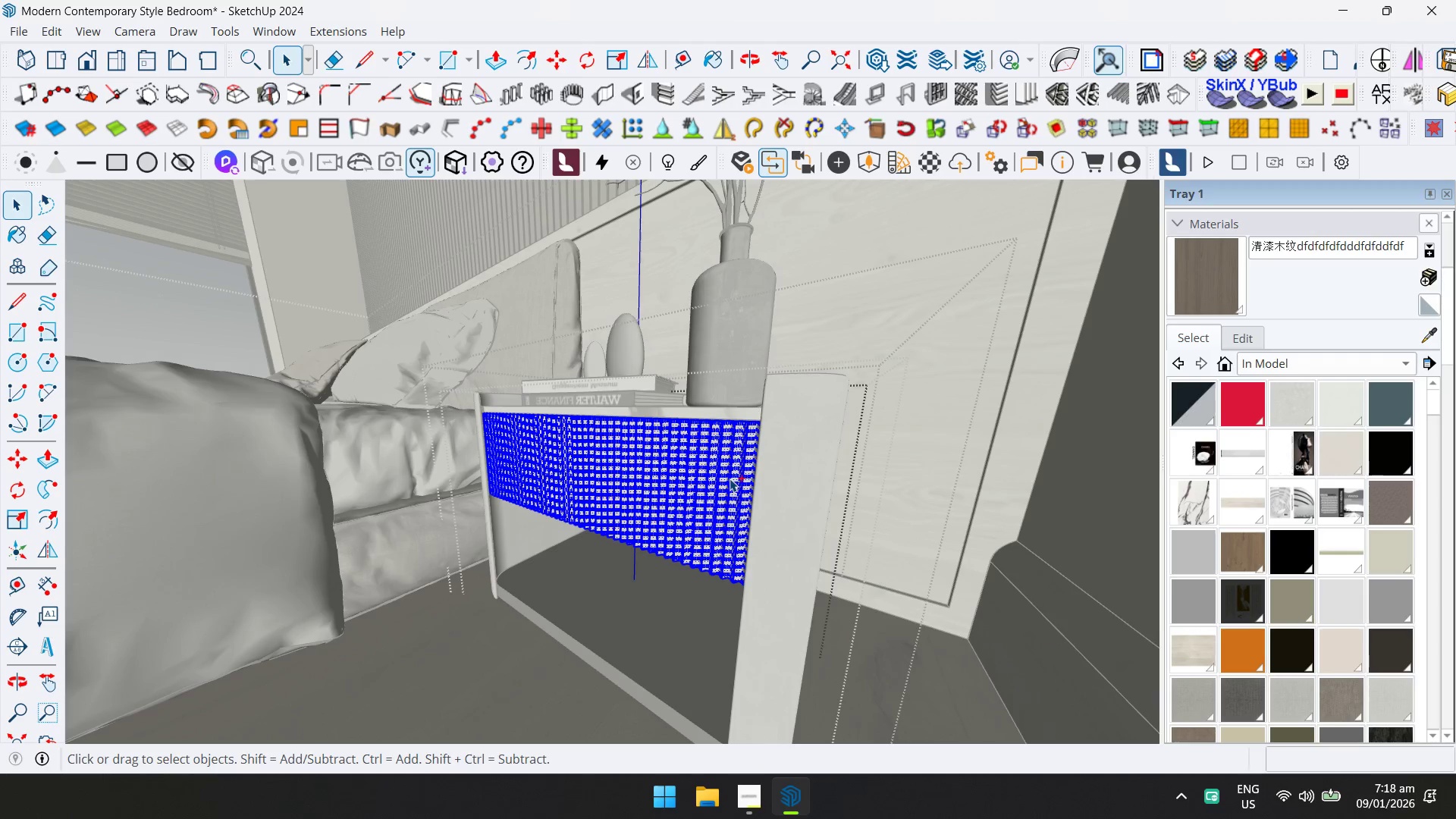 
key(Control+A)
 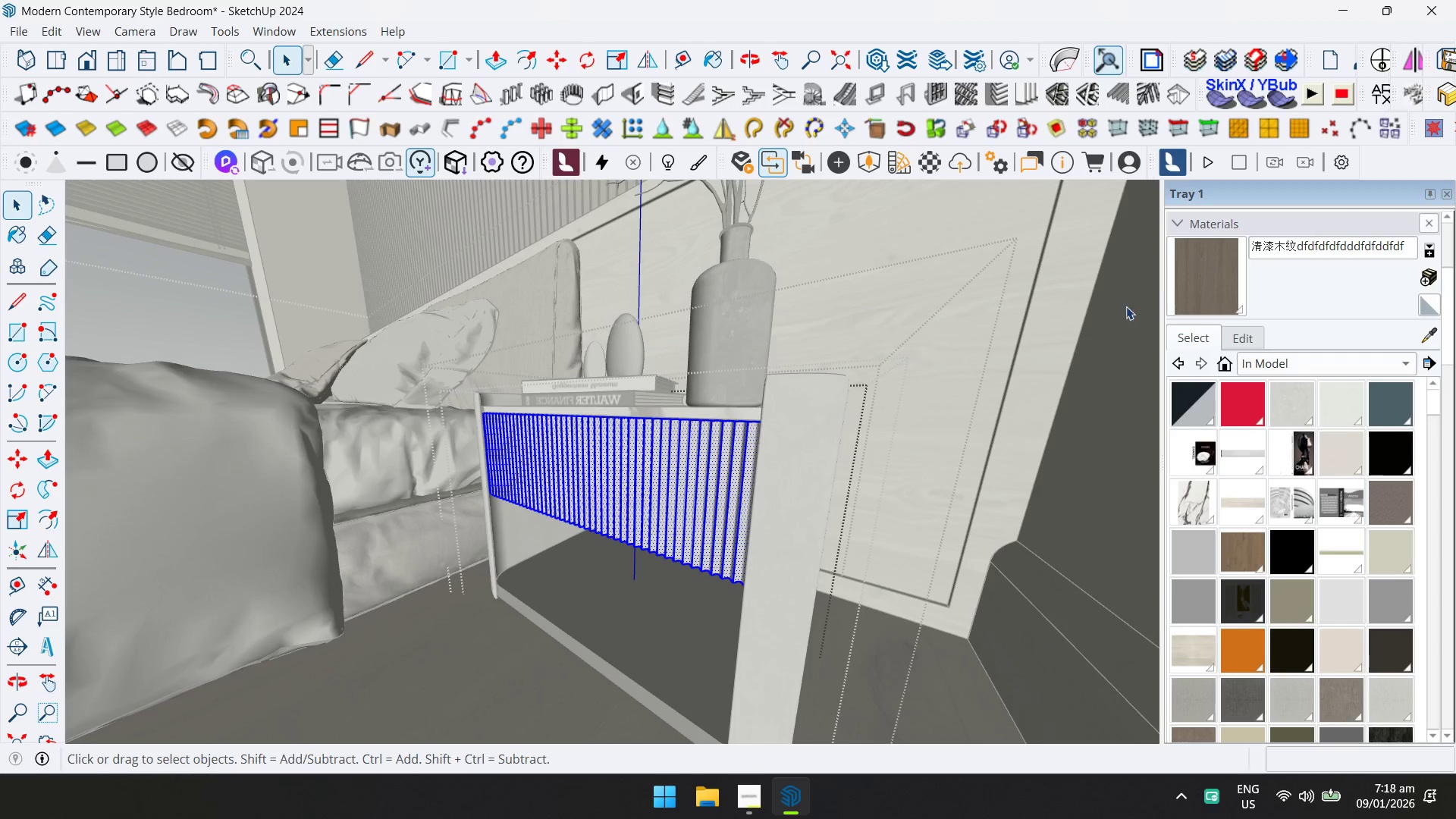 
left_click_drag(start_coordinate=[1194, 265], to_coordinate=[1201, 261])
 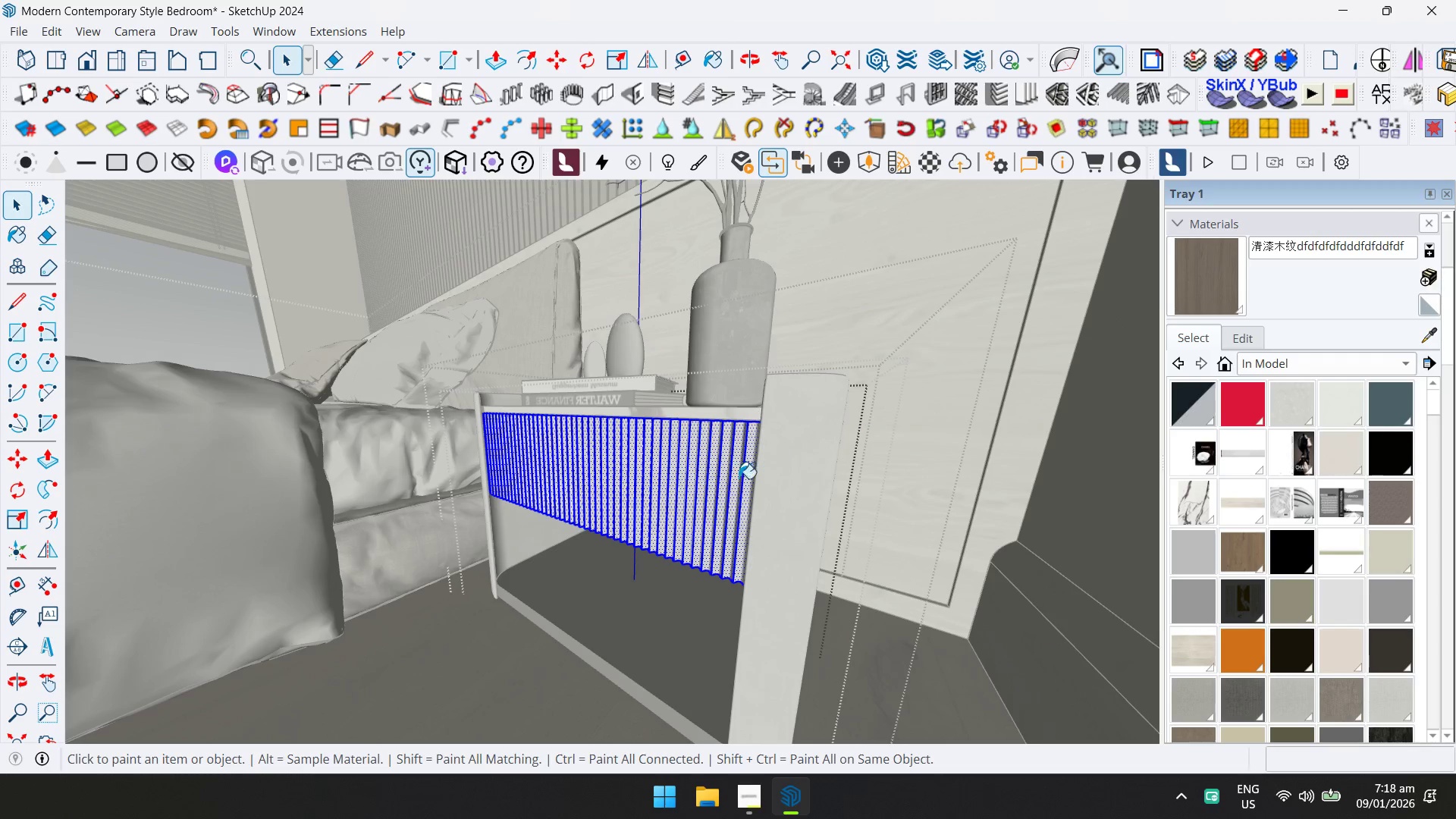 
double_click([728, 481])
 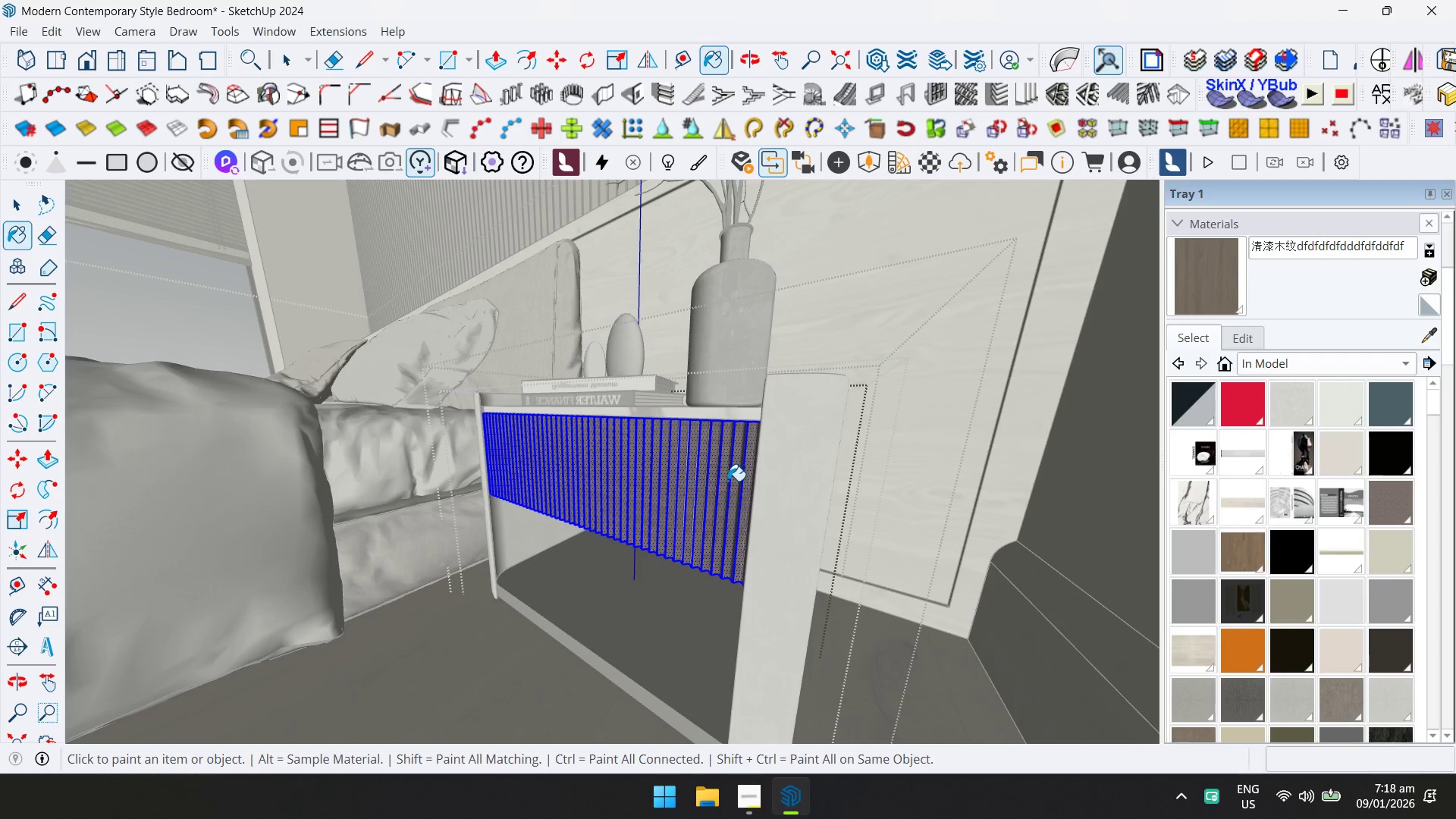 
key(Space)
 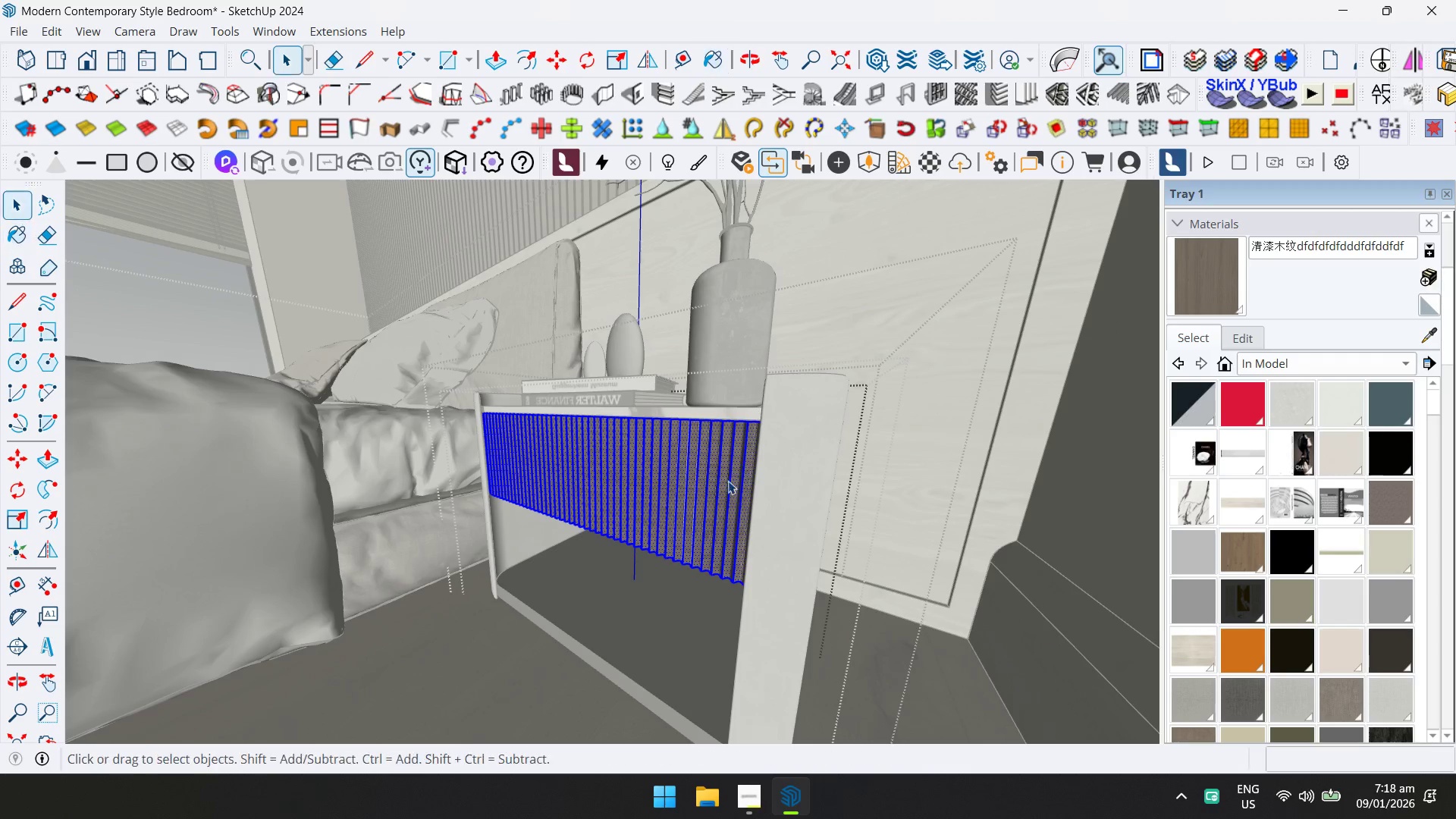 
key(Escape)
 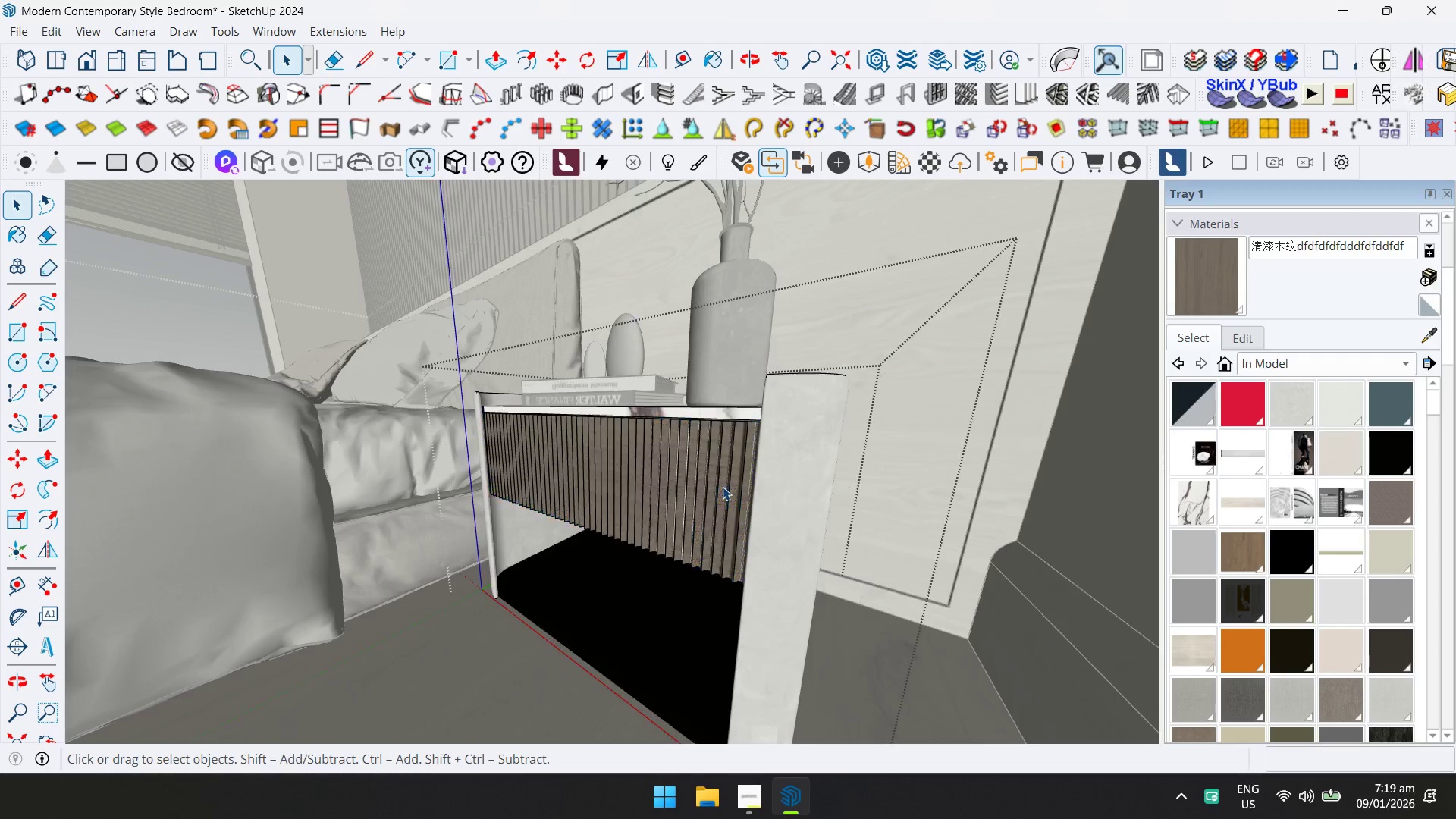 
key(Escape)
 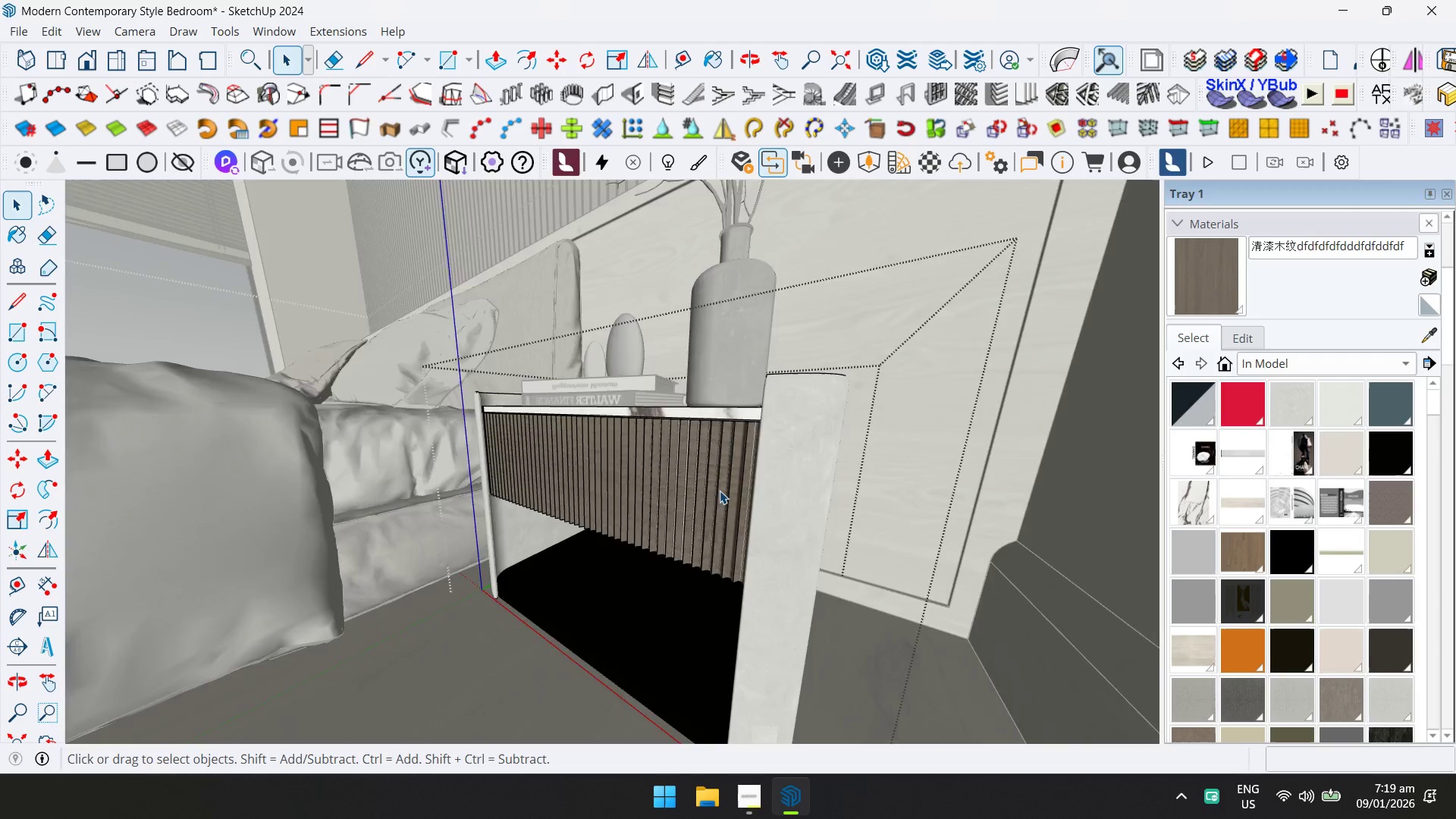 
hold_key(key=ShiftLeft, duration=0.62)
 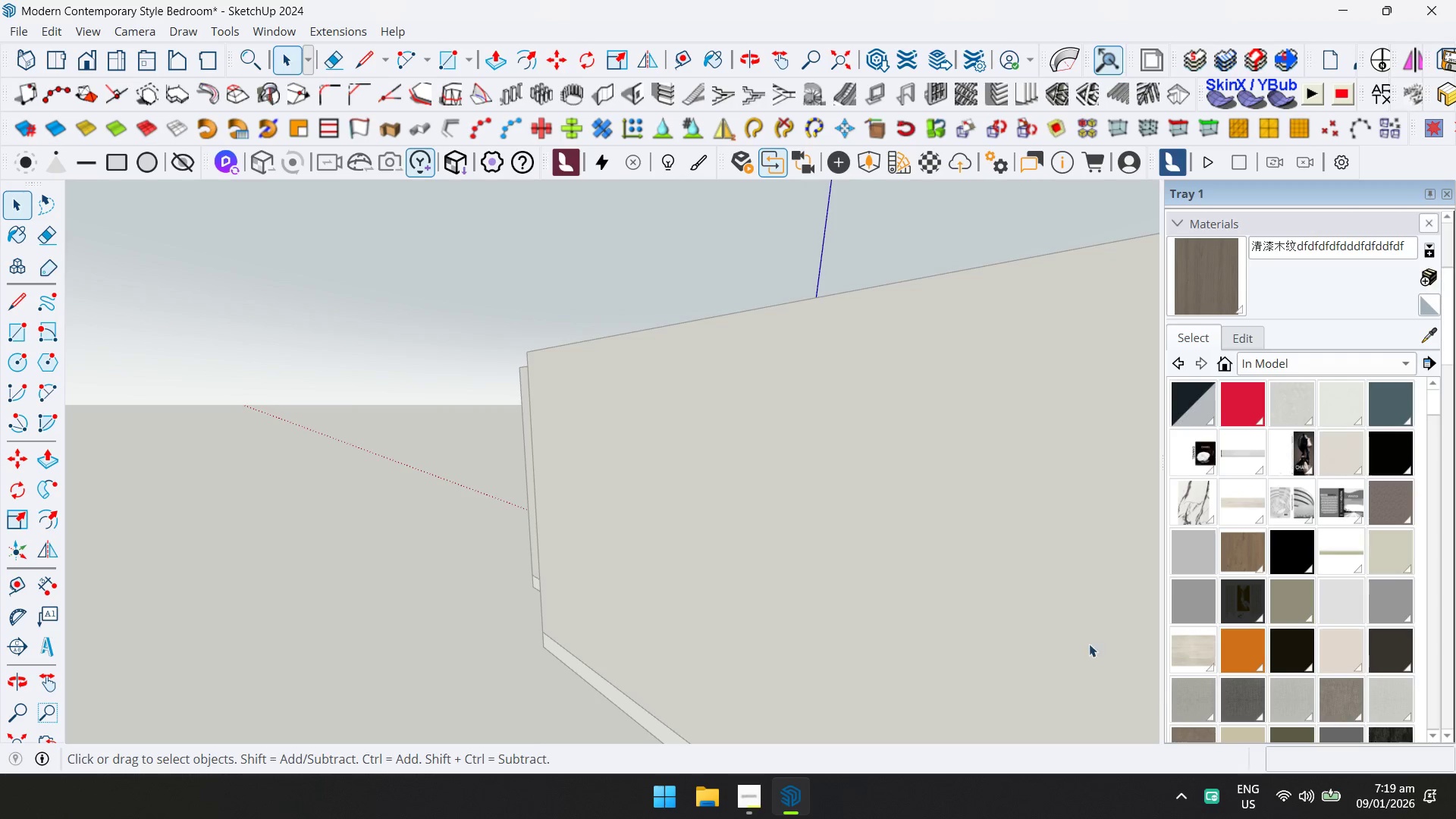 
scroll: coordinate [571, 490], scroll_direction: down, amount: 5.0
 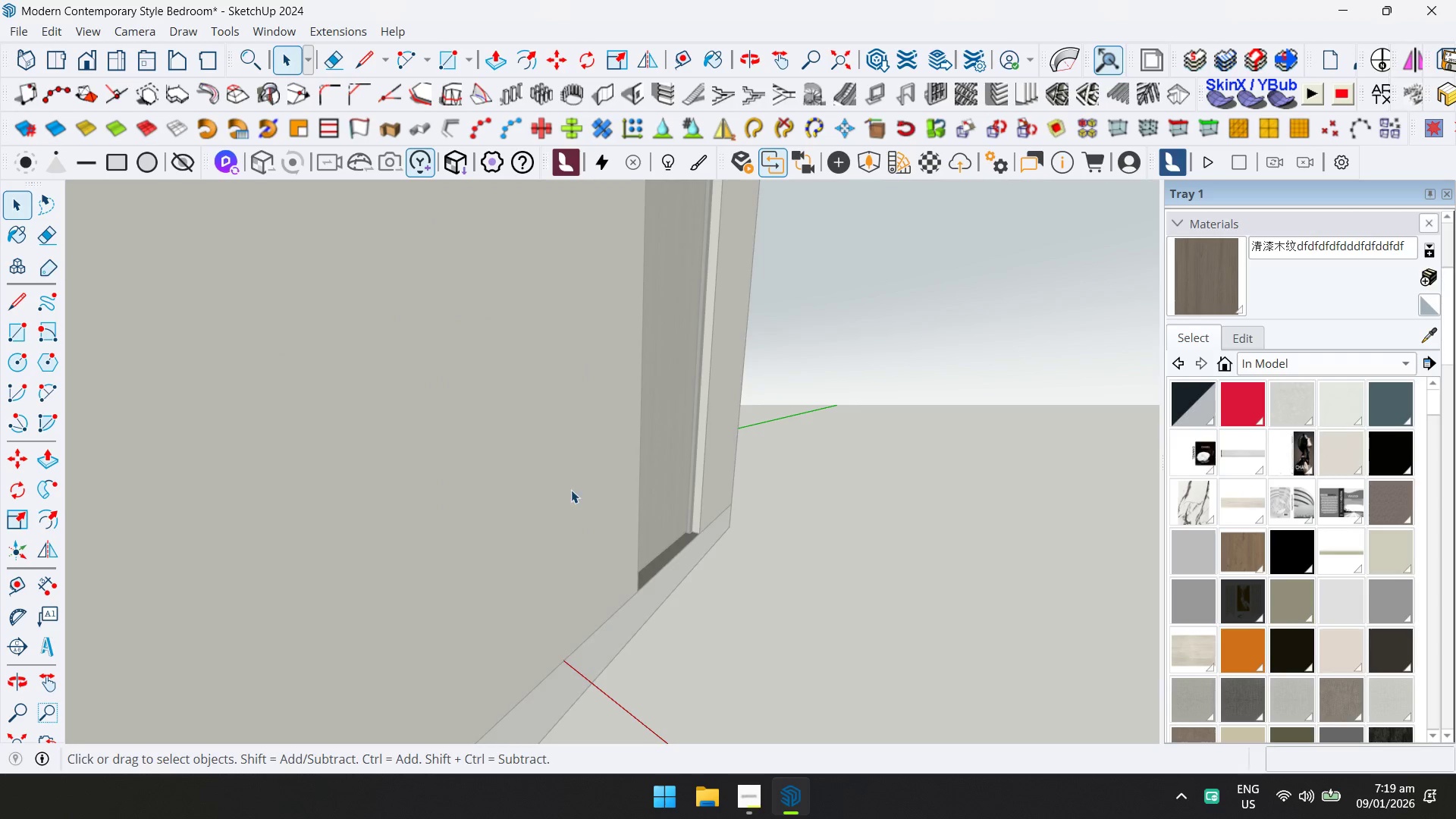 
key(Escape)
 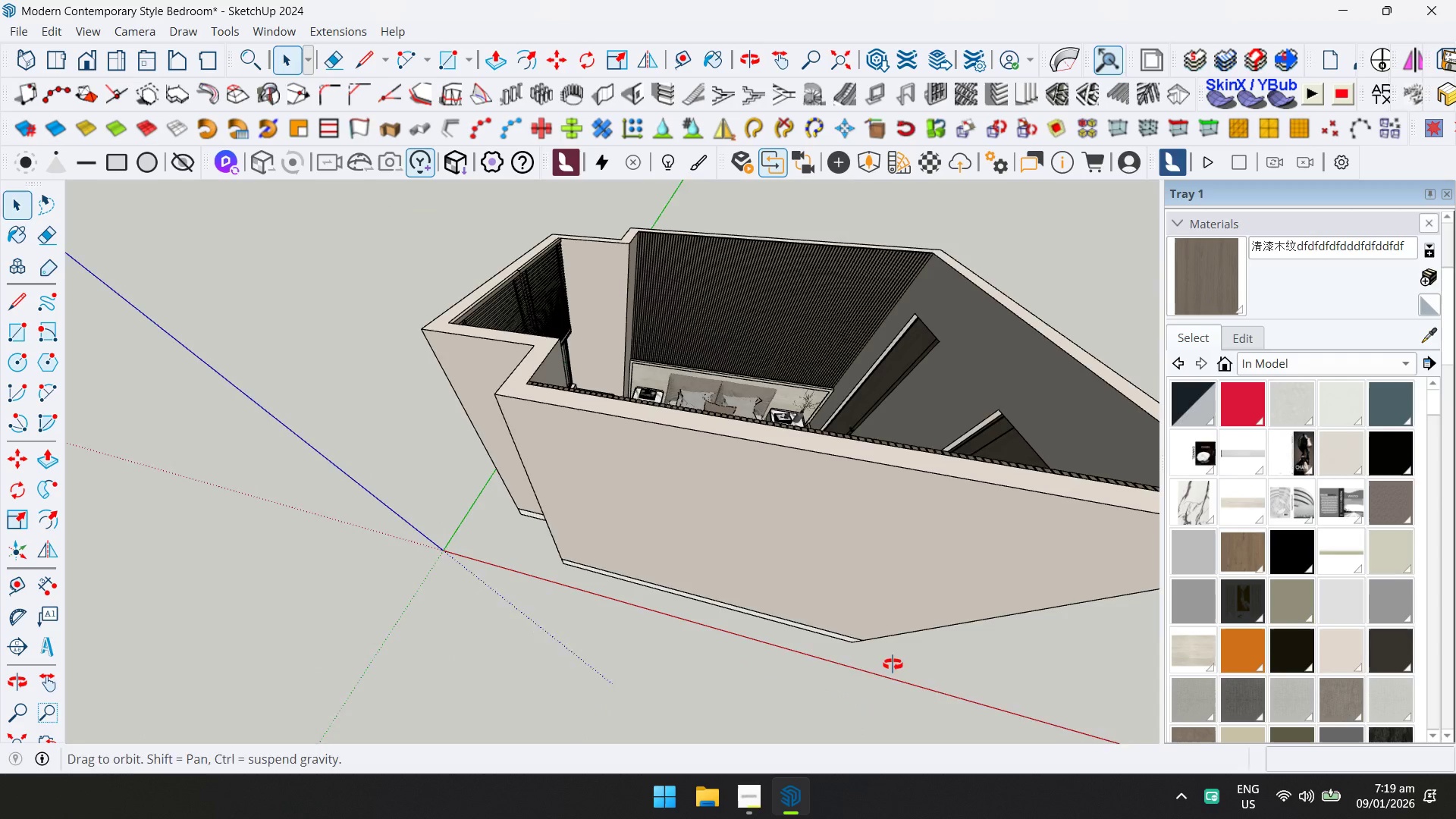 
key(Shift+ShiftLeft)
 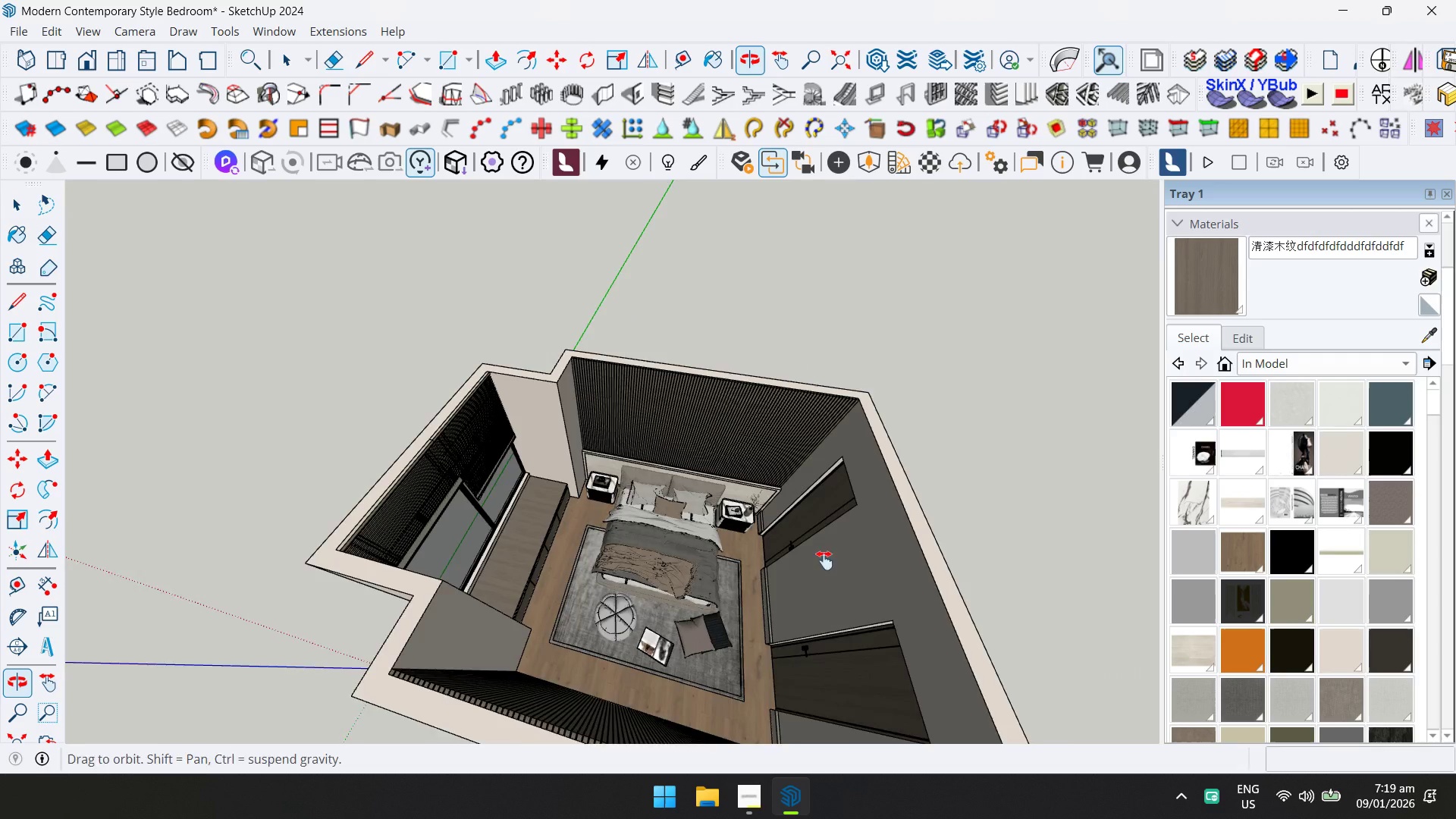 
hold_key(key=ShiftLeft, duration=0.86)
 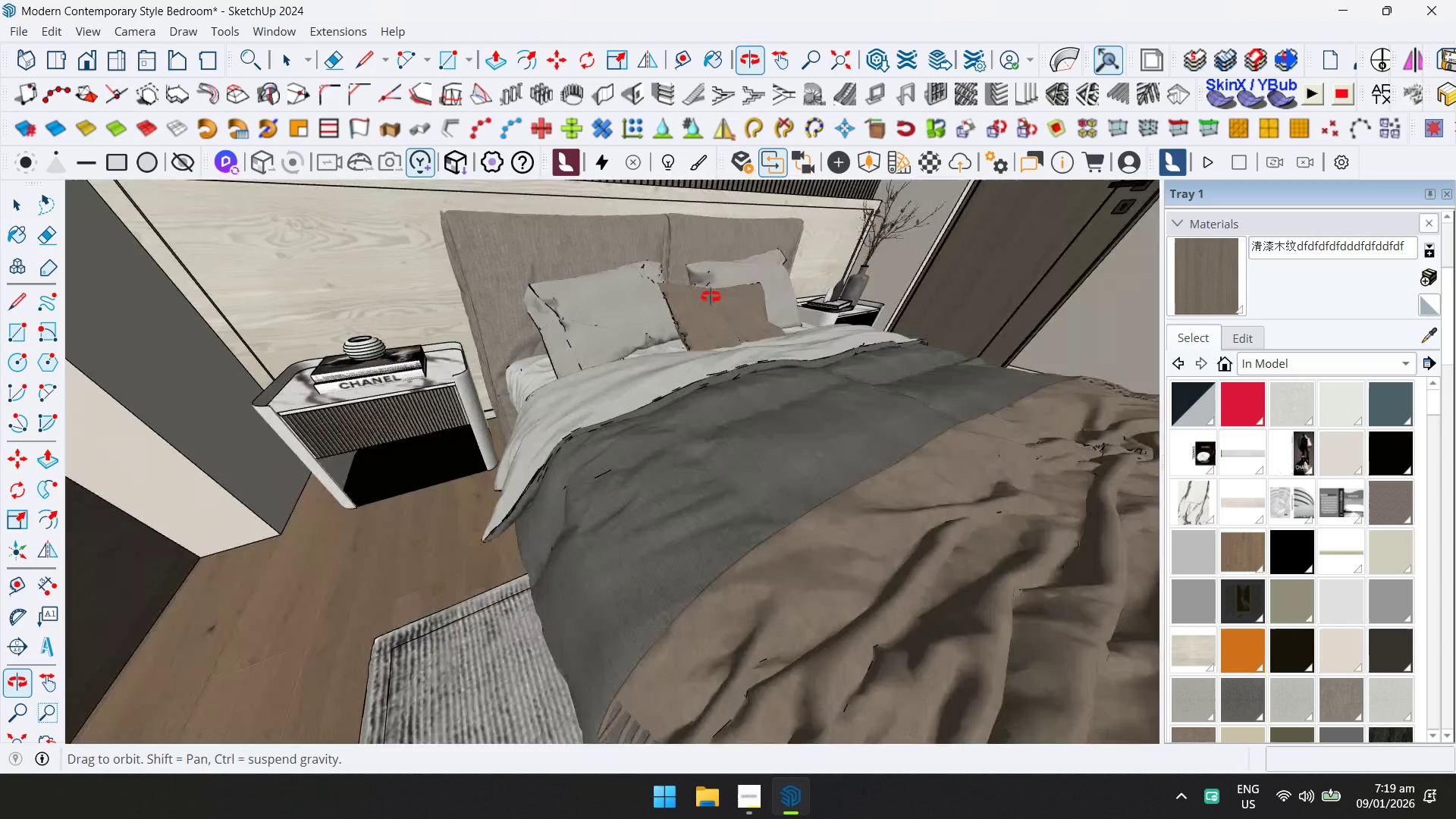 
scroll: coordinate [588, 435], scroll_direction: up, amount: 27.0
 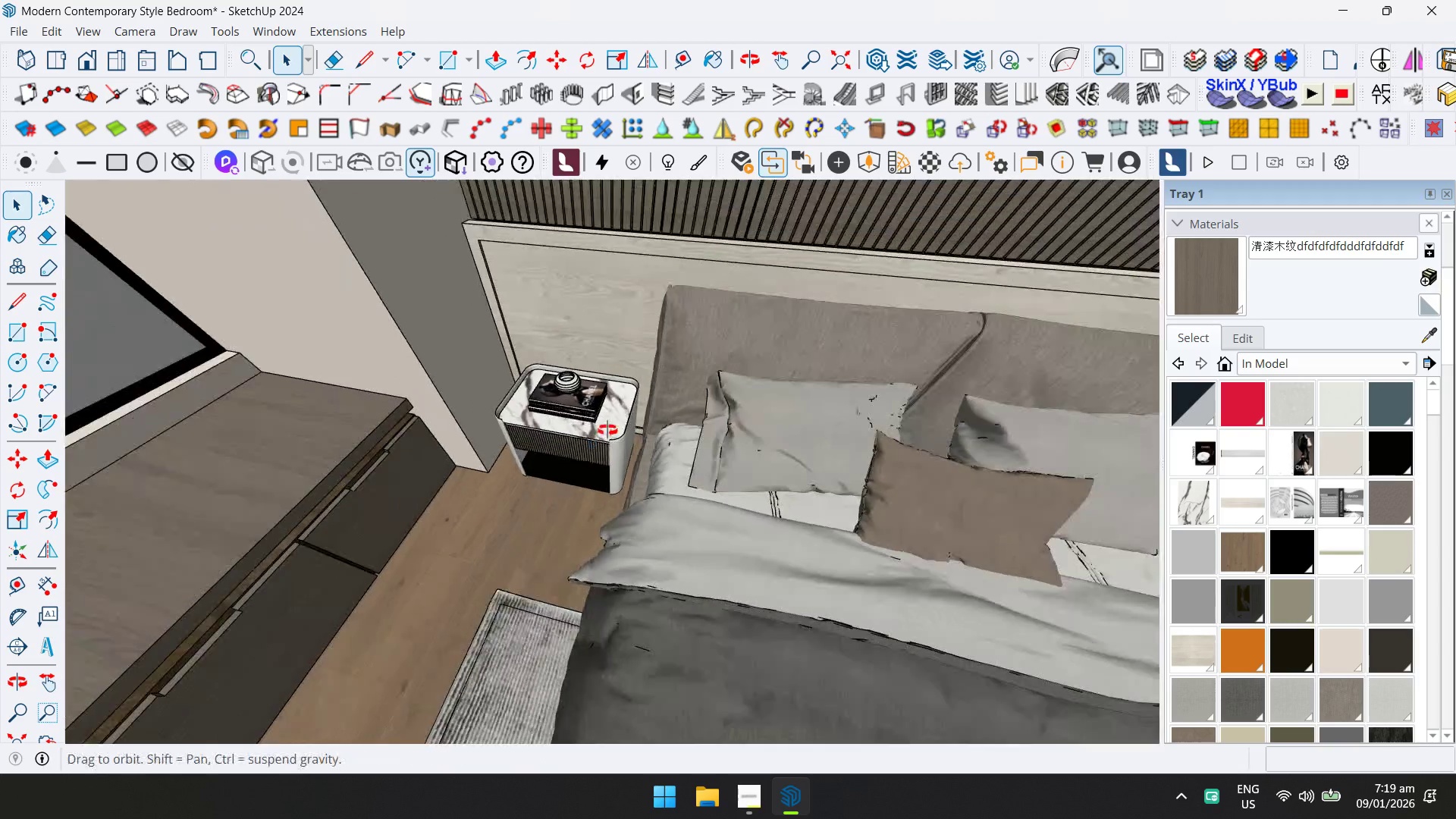 
scroll: coordinate [706, 378], scroll_direction: down, amount: 20.0
 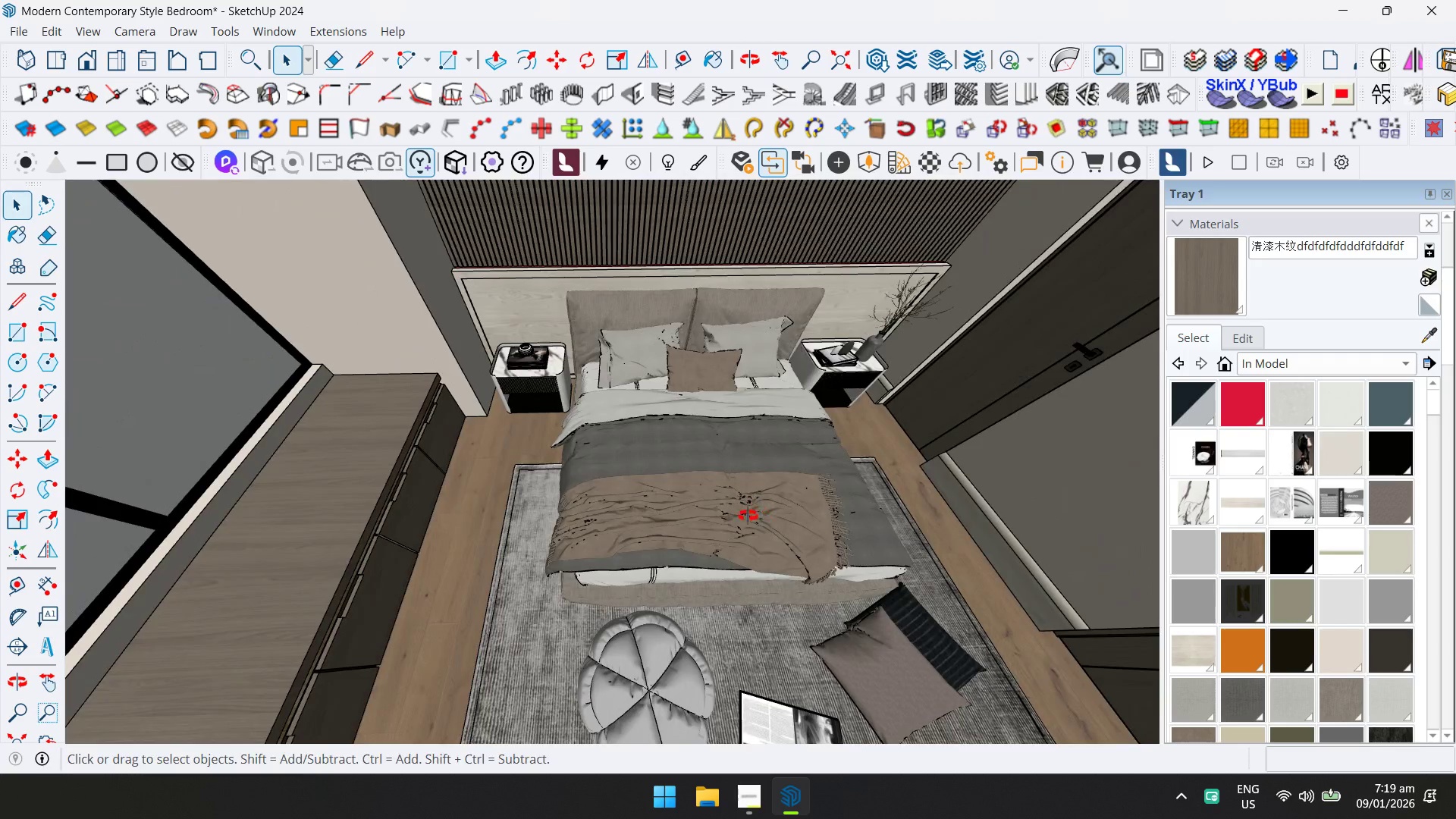 
hold_key(key=ShiftLeft, duration=0.42)
 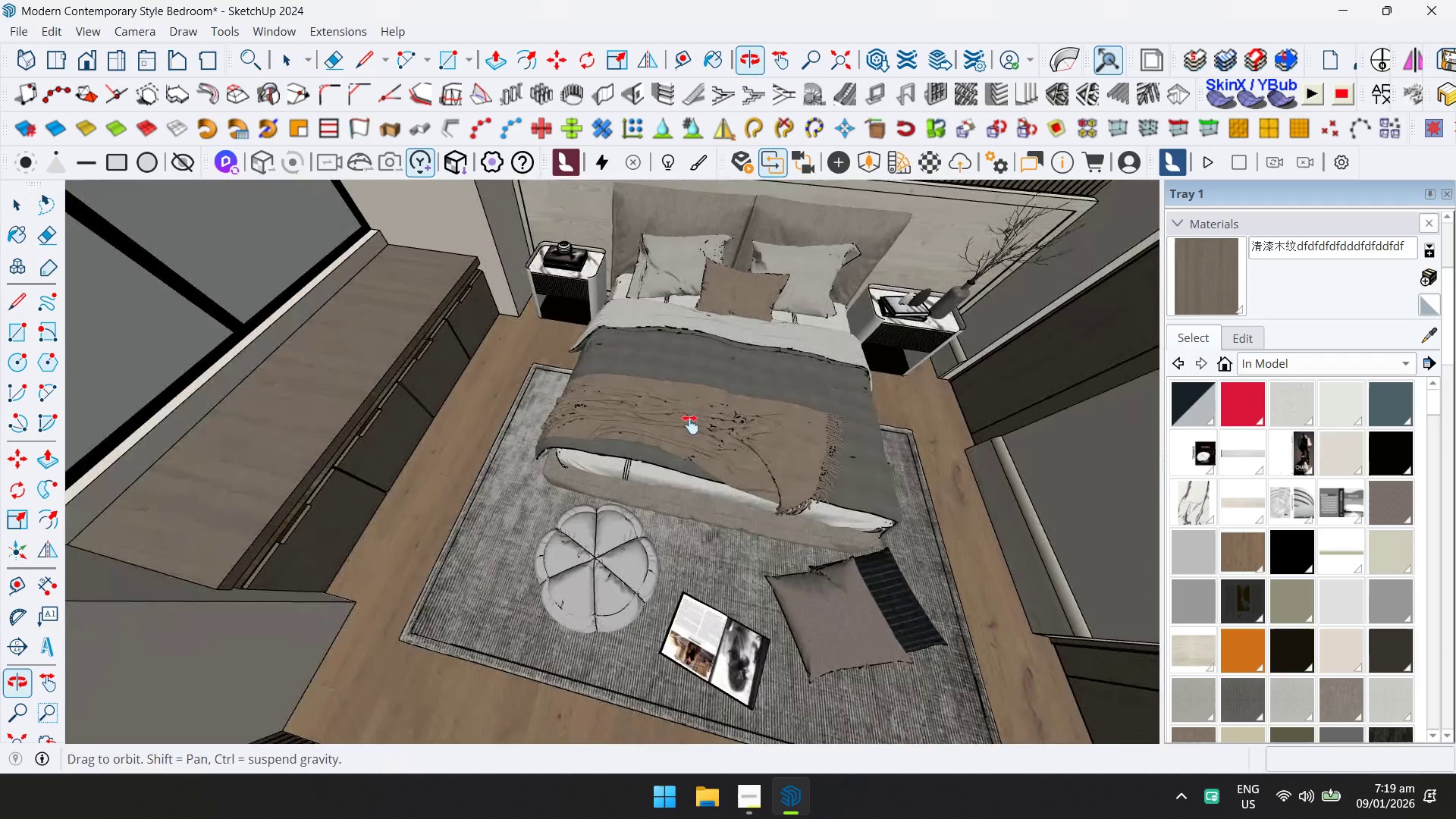 
hold_key(key=ShiftLeft, duration=0.41)
 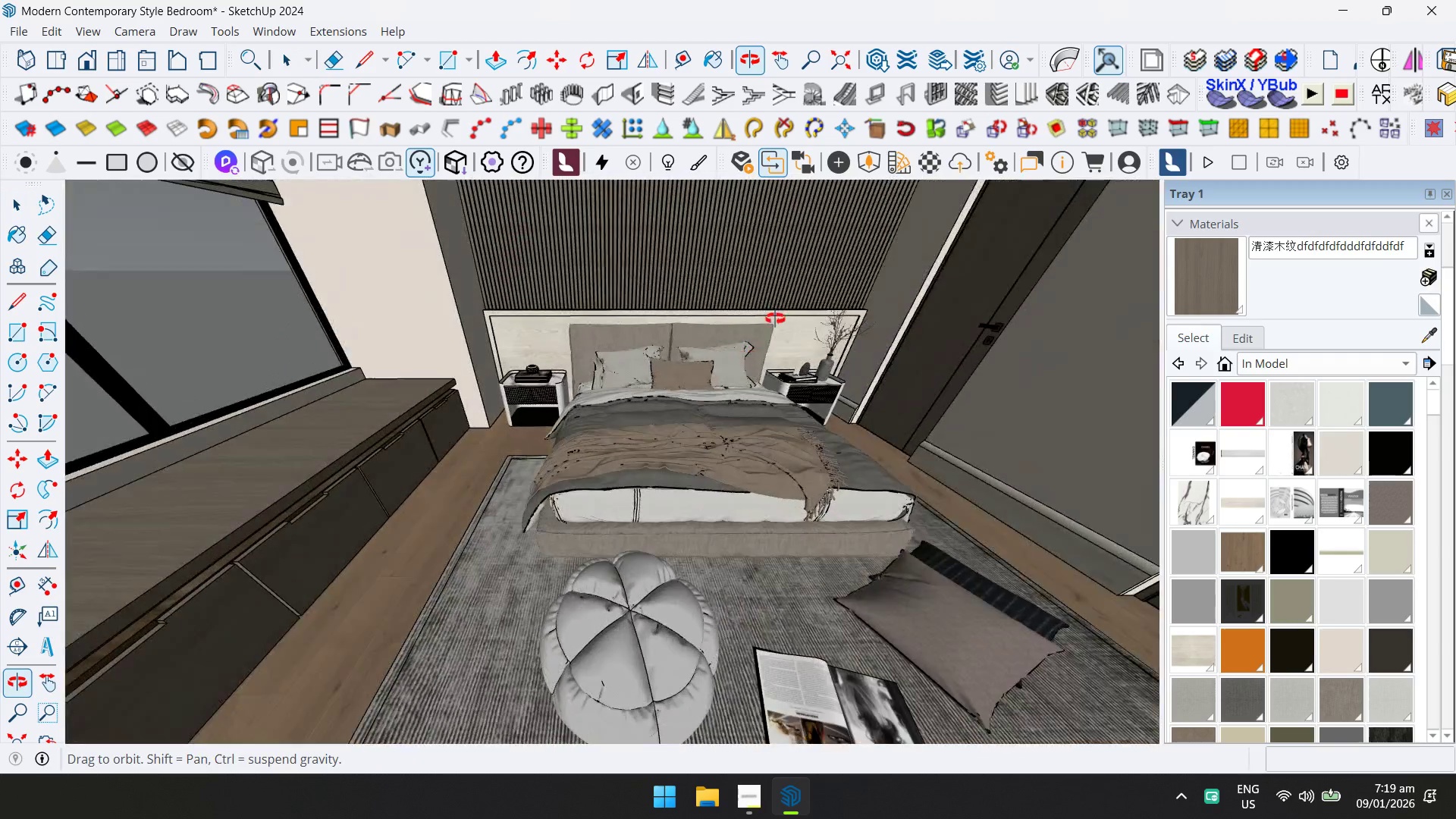 
key(Control+ControlLeft)
 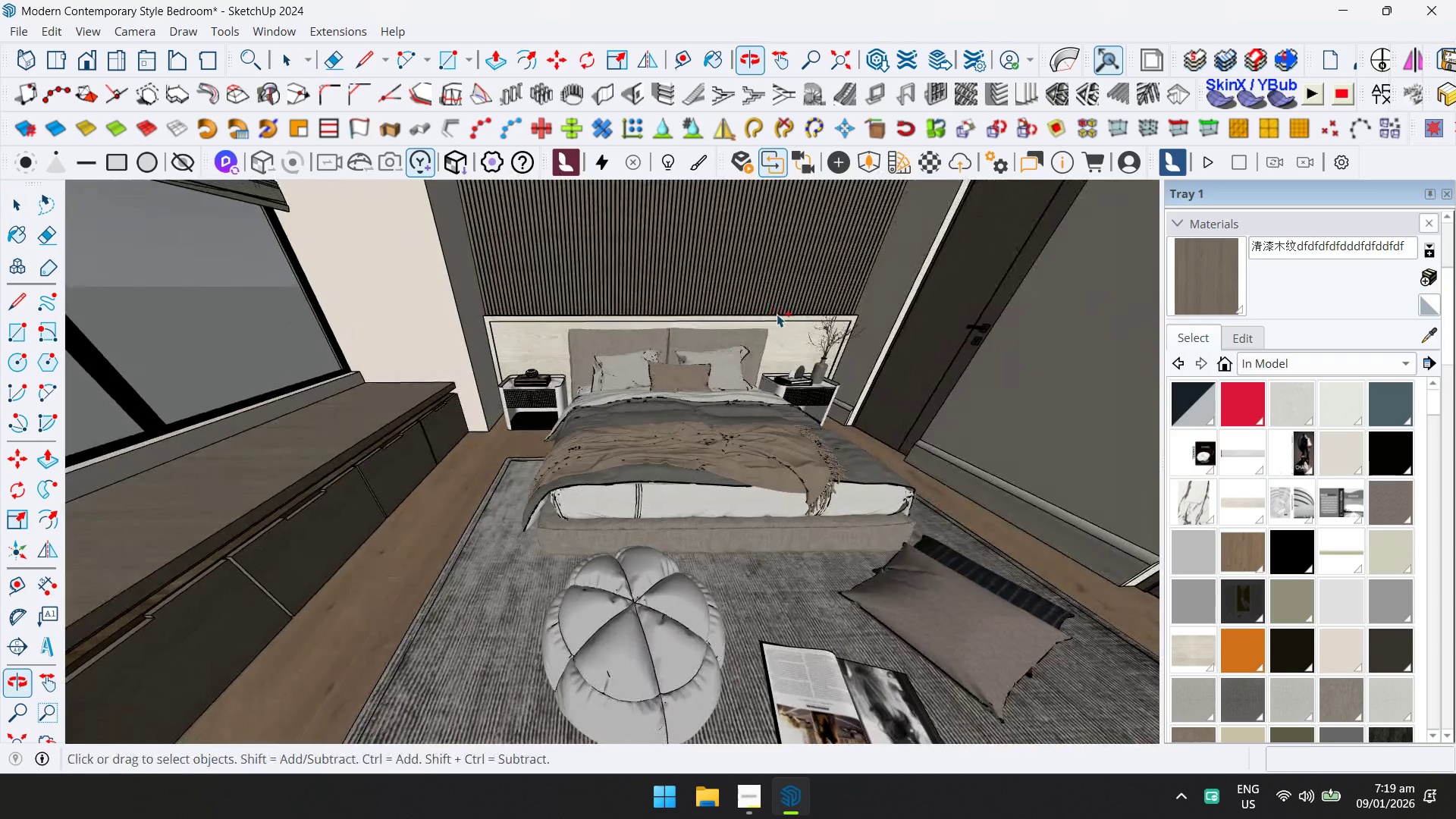 
key(Control+S)
 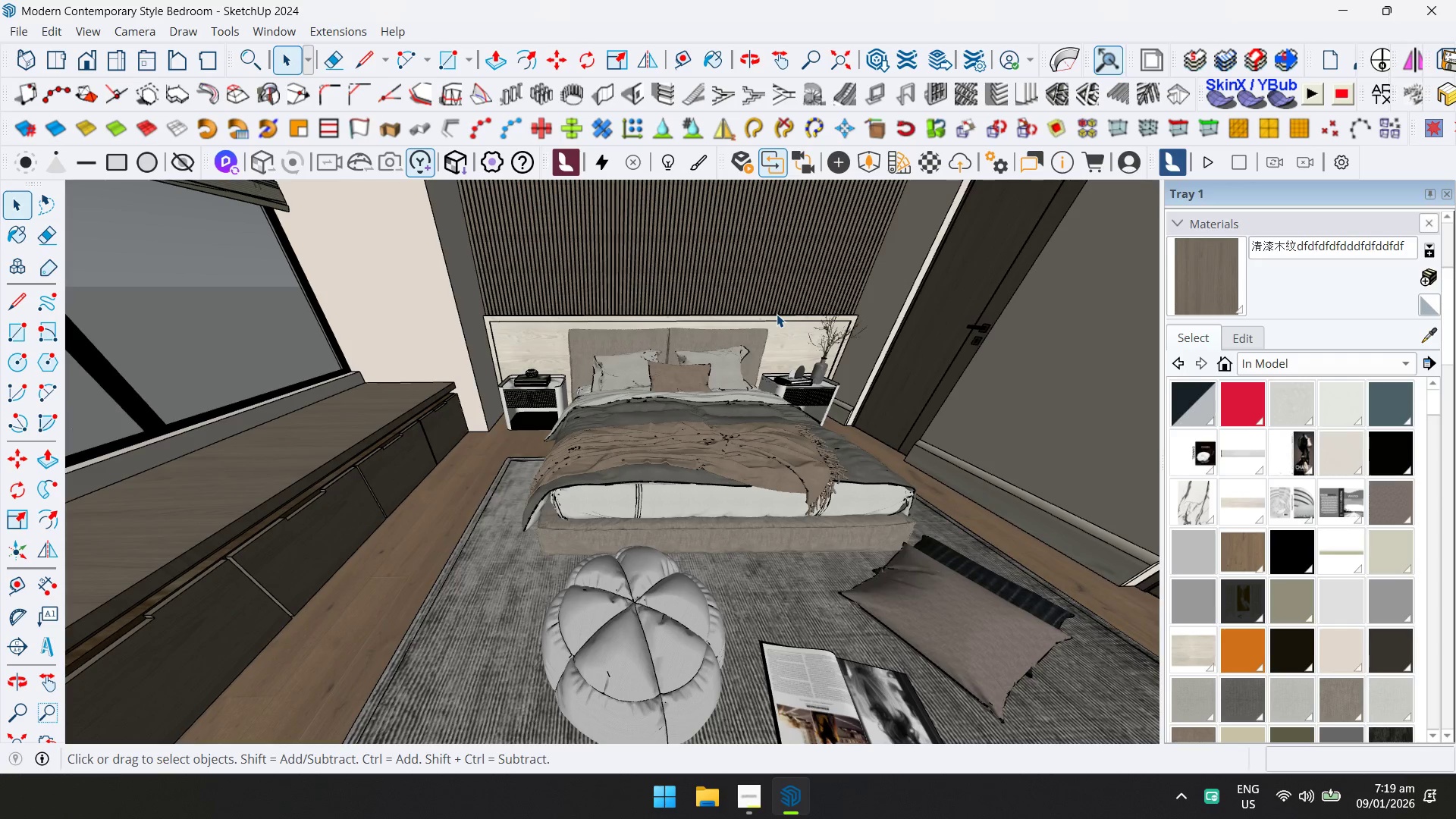 
wait(31.75)
 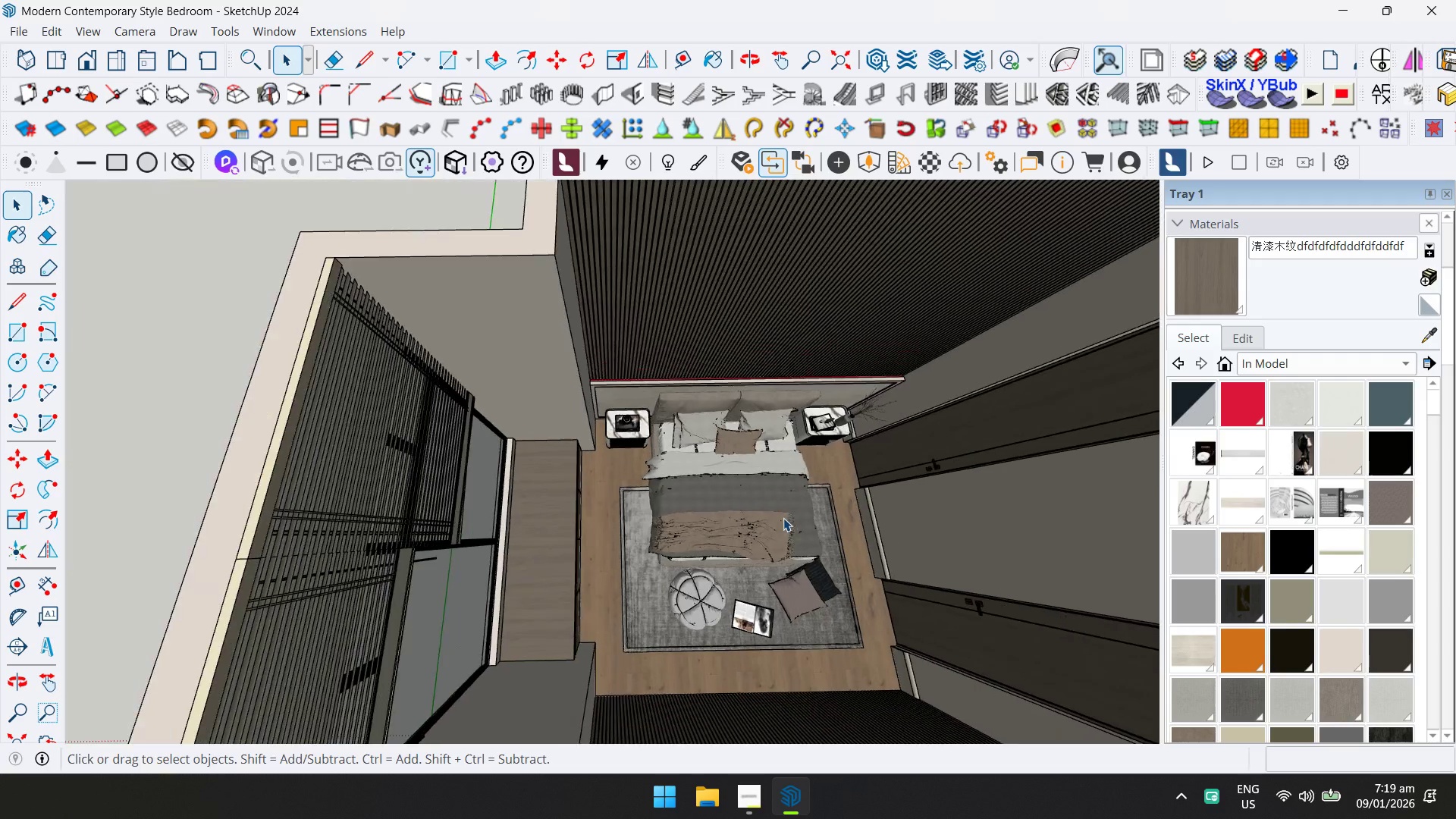 
hold_key(key=ShiftLeft, duration=0.67)
 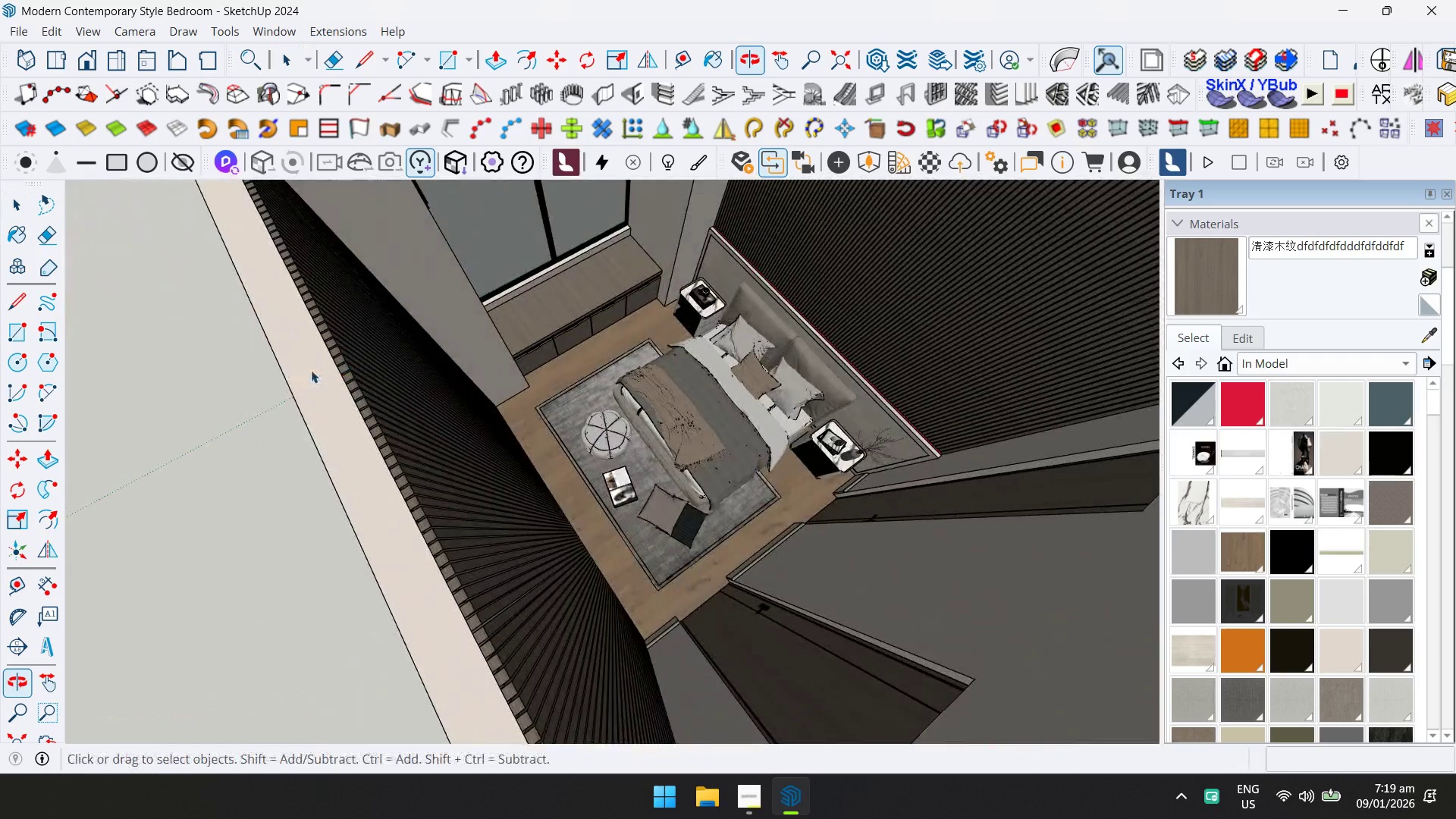 
scroll: coordinate [786, 518], scroll_direction: down, amount: 22.0
 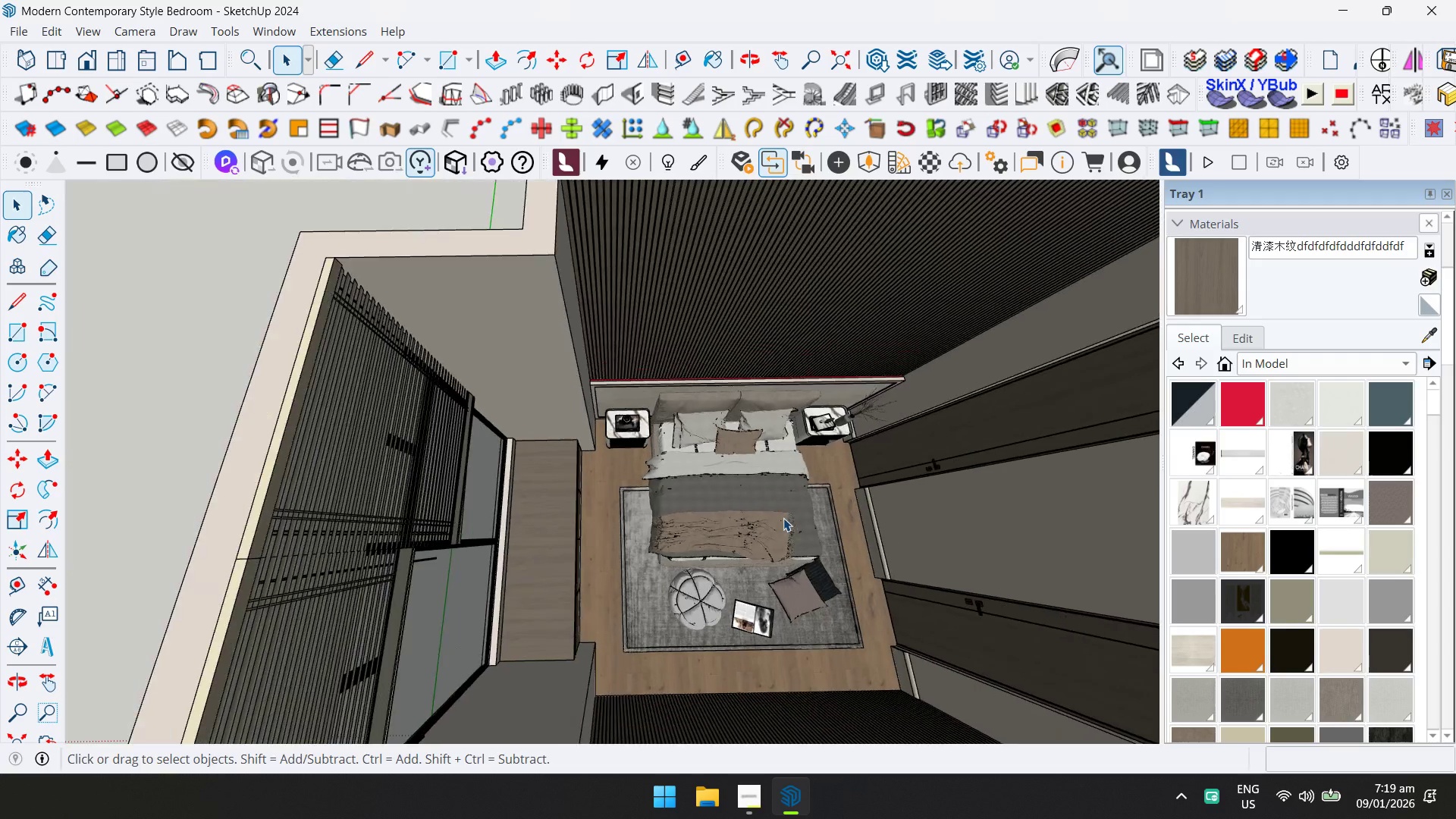 
hold_key(key=ShiftLeft, duration=0.44)
 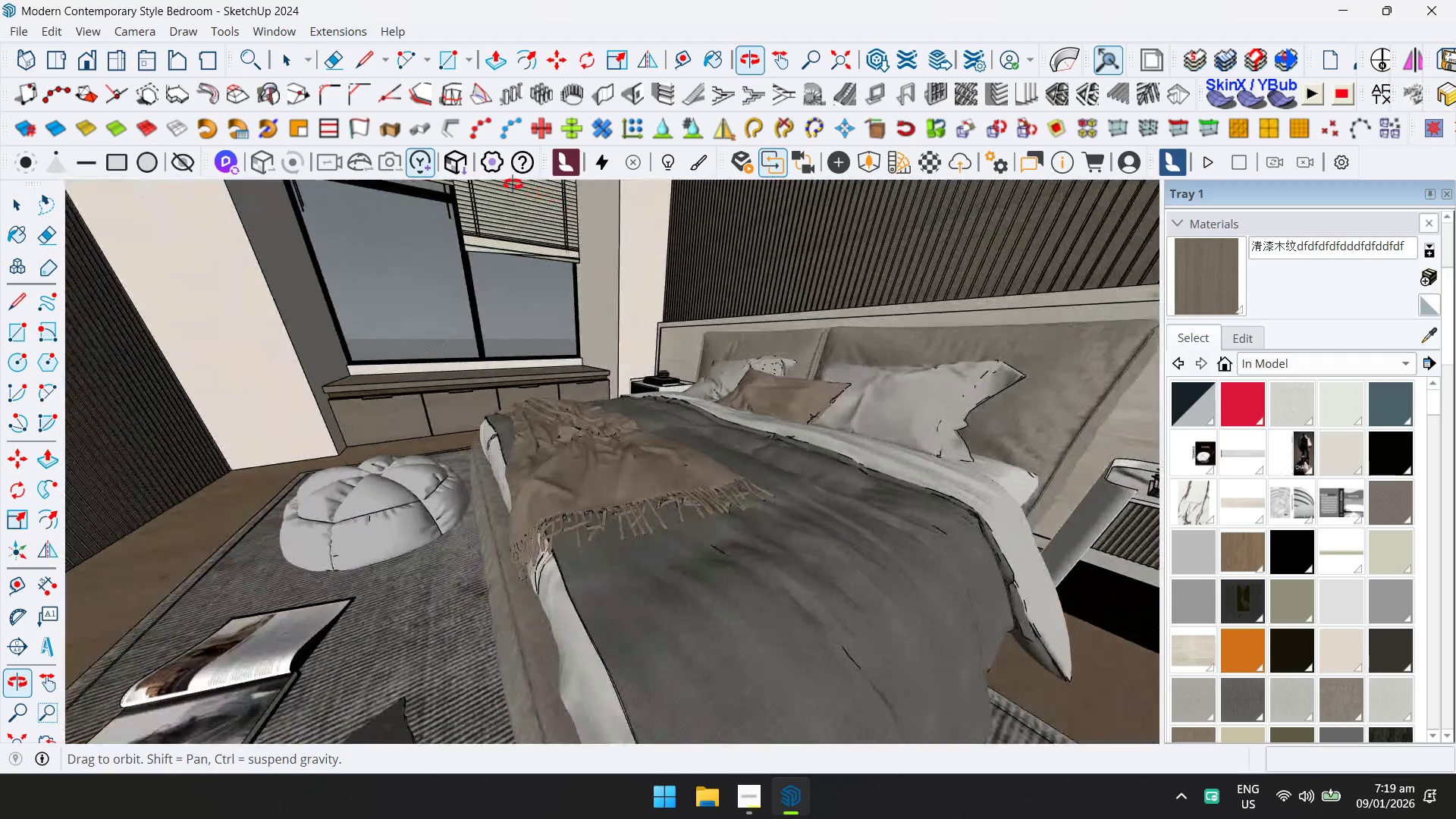 
scroll: coordinate [629, 403], scroll_direction: up, amount: 20.0
 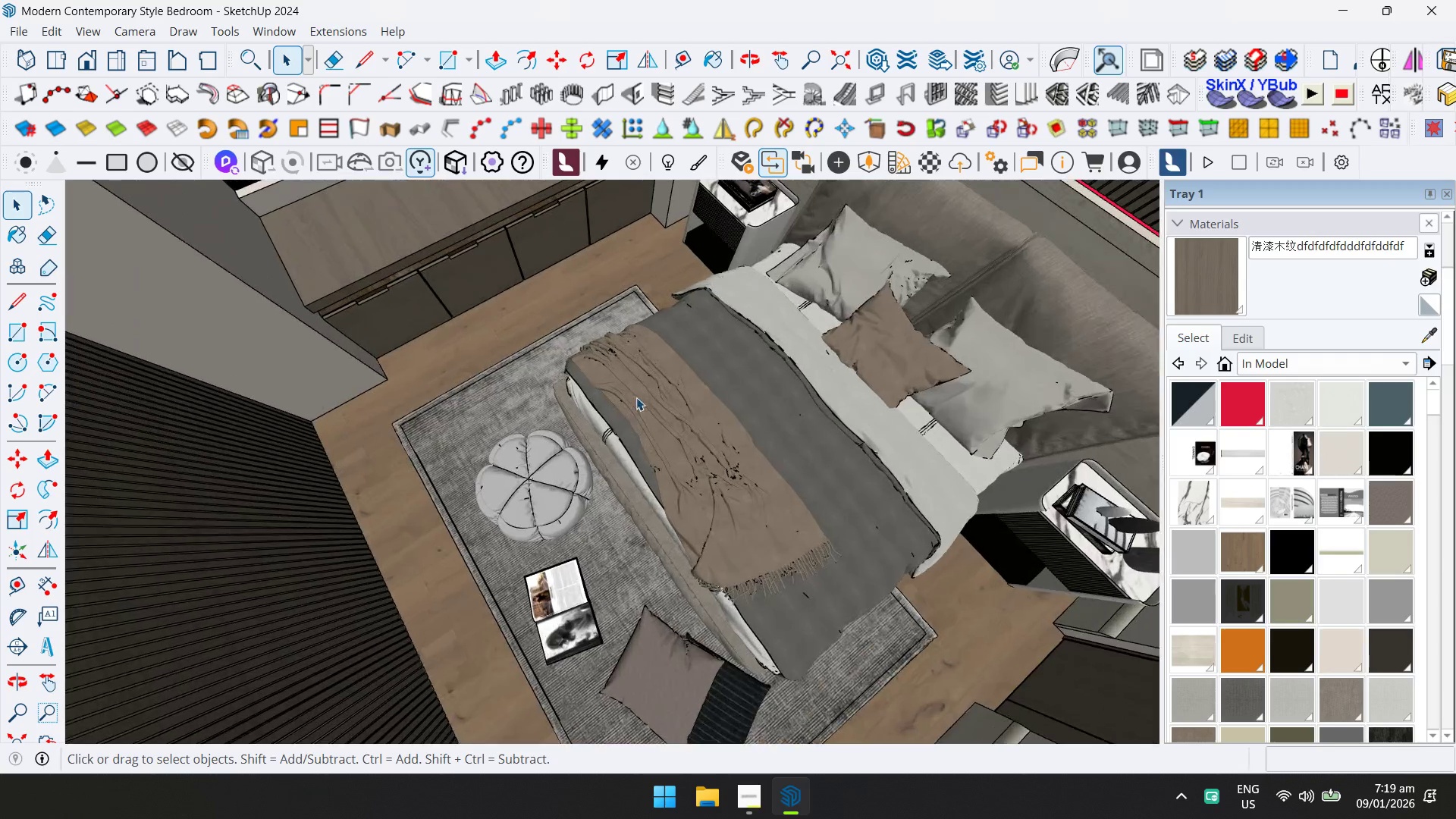 
hold_key(key=ShiftLeft, duration=0.53)
 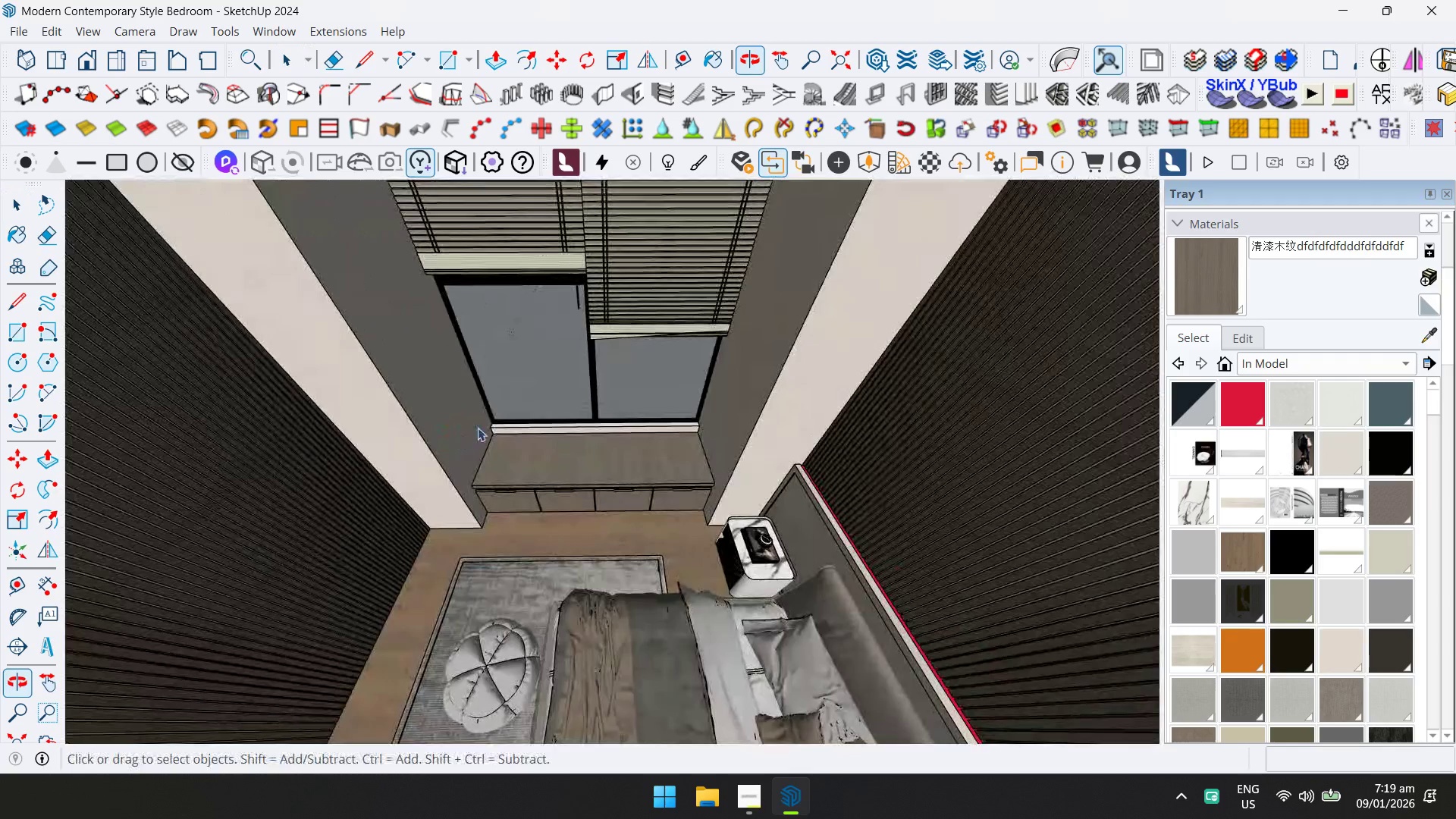 
hold_key(key=ShiftLeft, duration=0.33)
 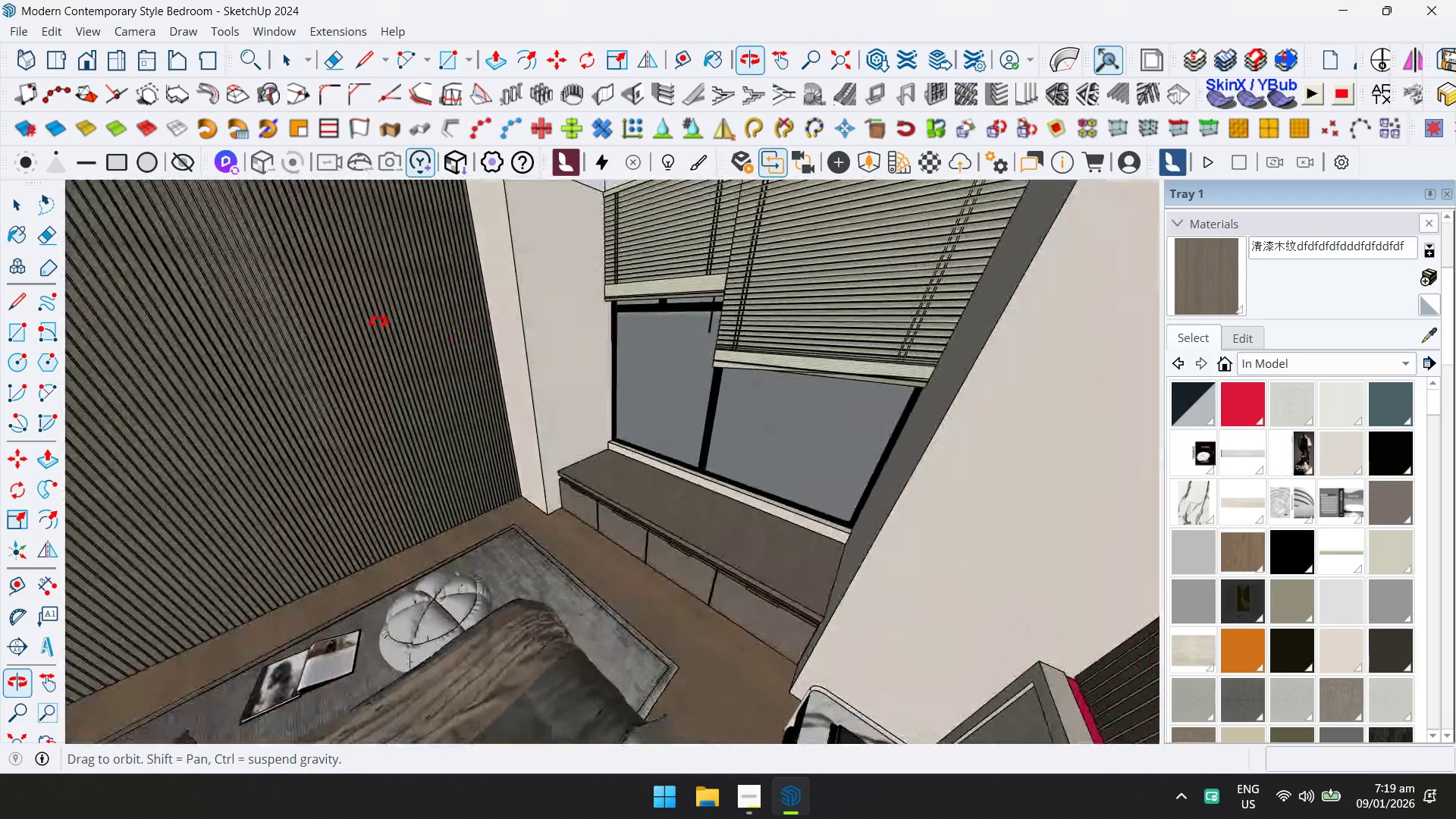 
hold_key(key=ShiftLeft, duration=0.47)
 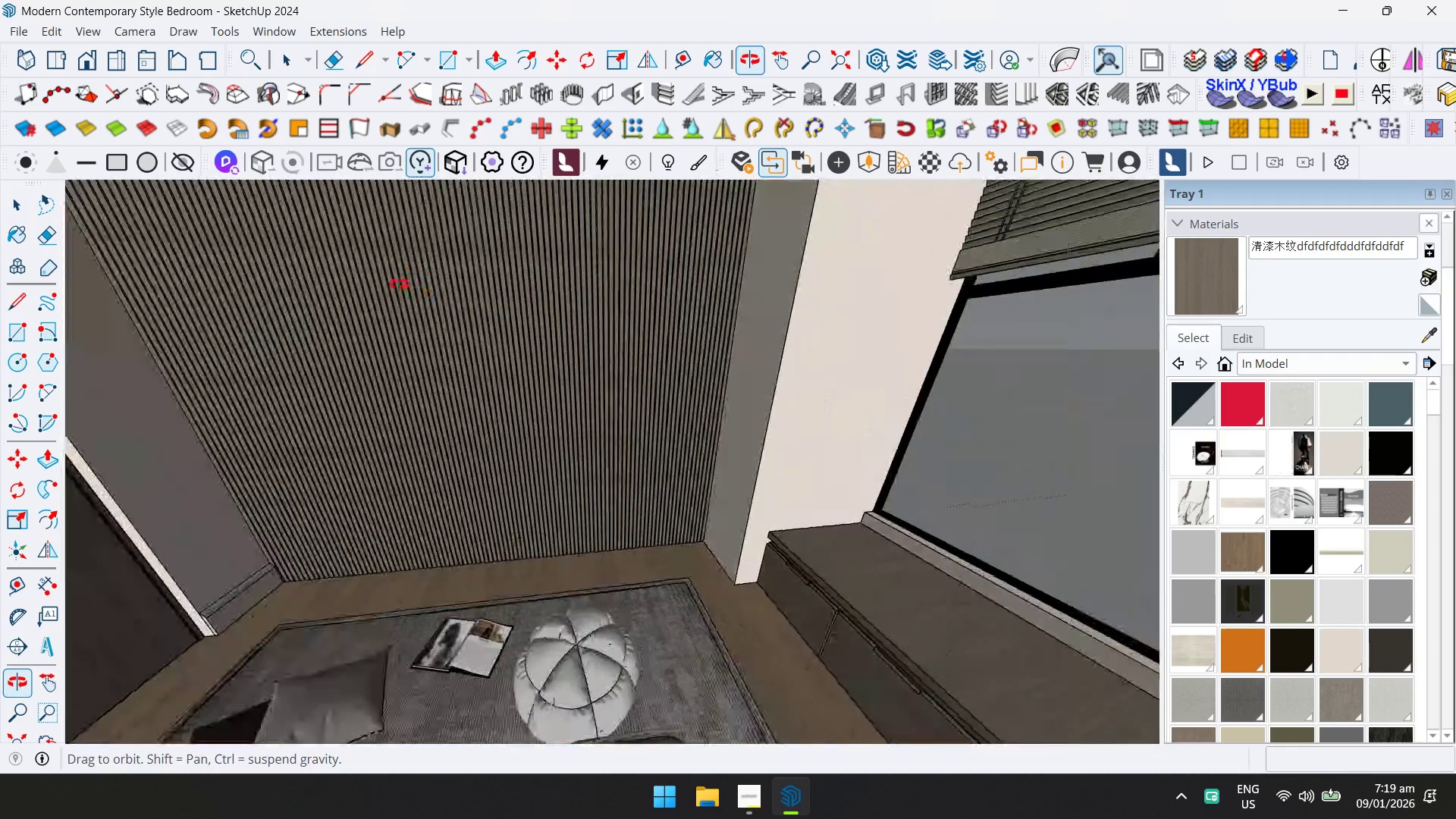 
hold_key(key=ShiftLeft, duration=0.34)
 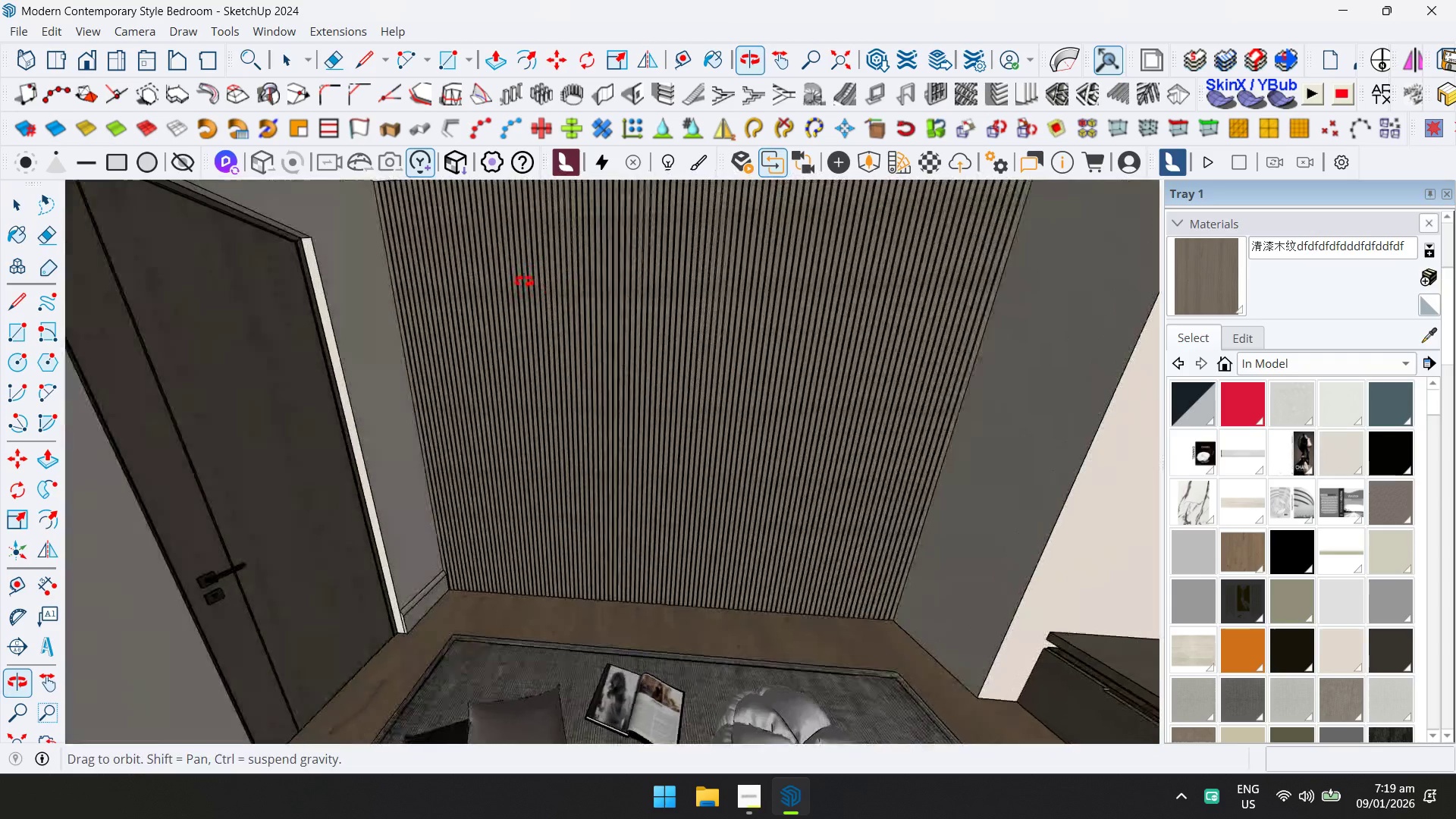 
key(Control+ControlLeft)
 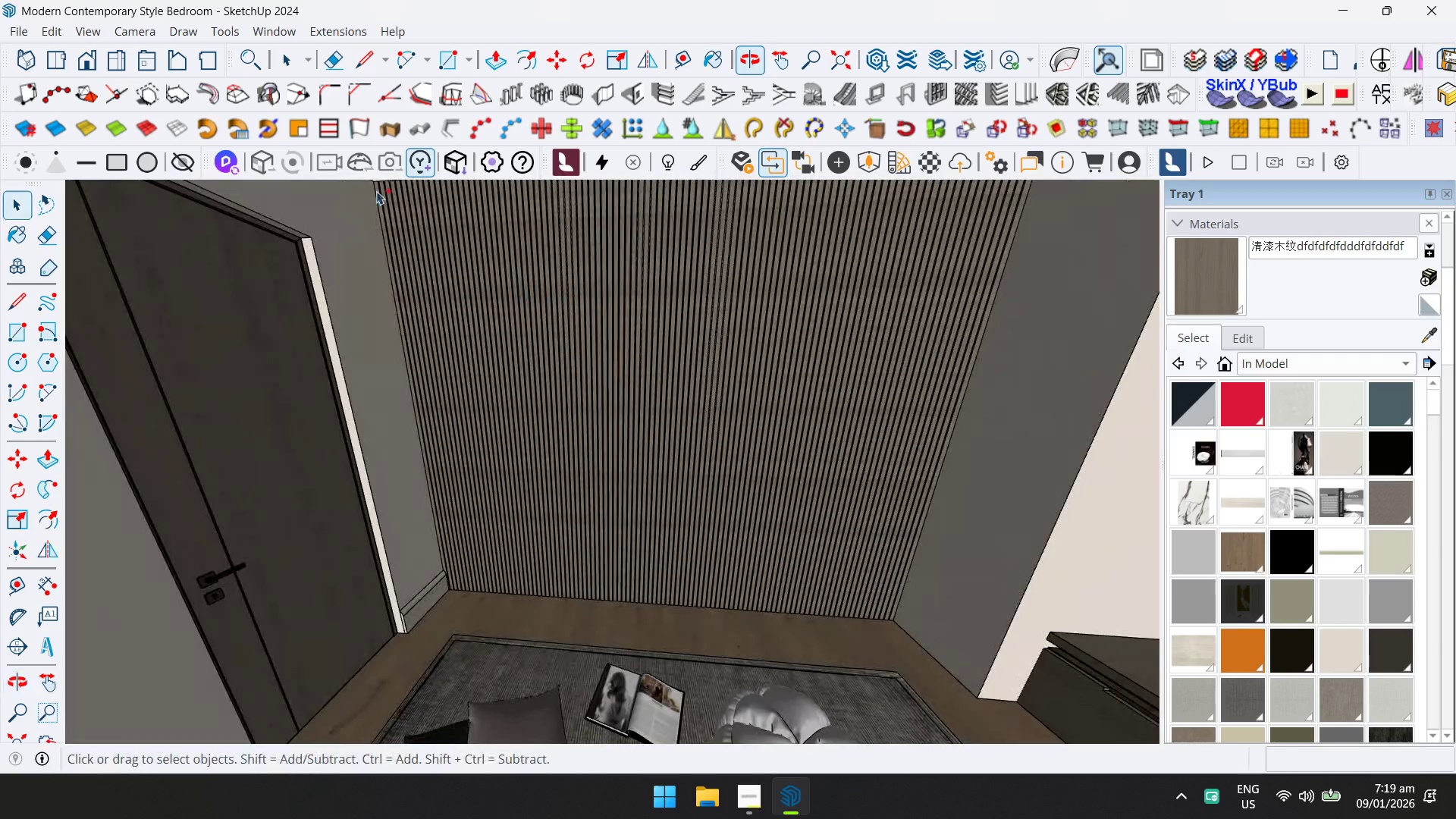 
key(Control+S)
 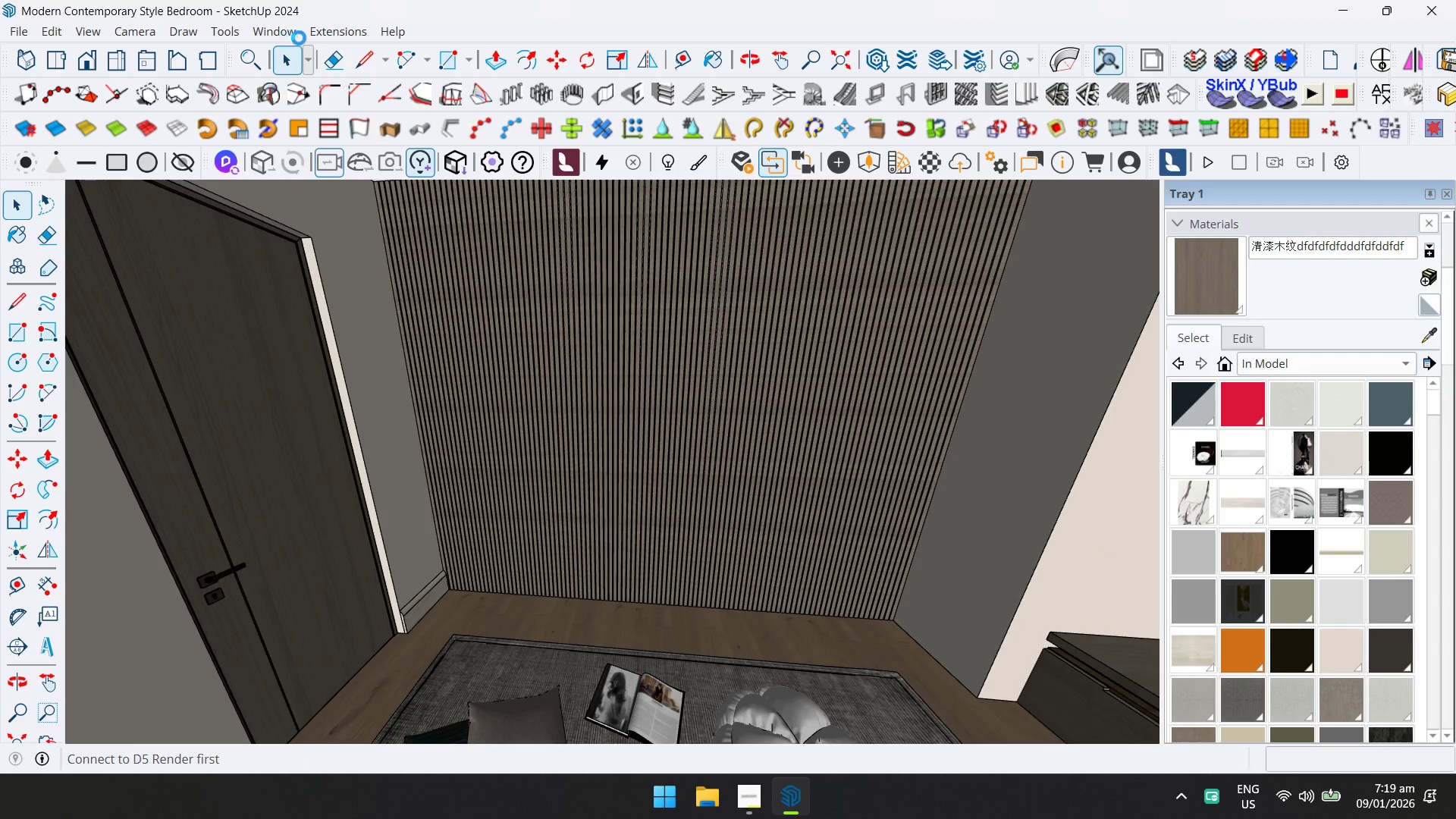 
left_click([287, 30])
 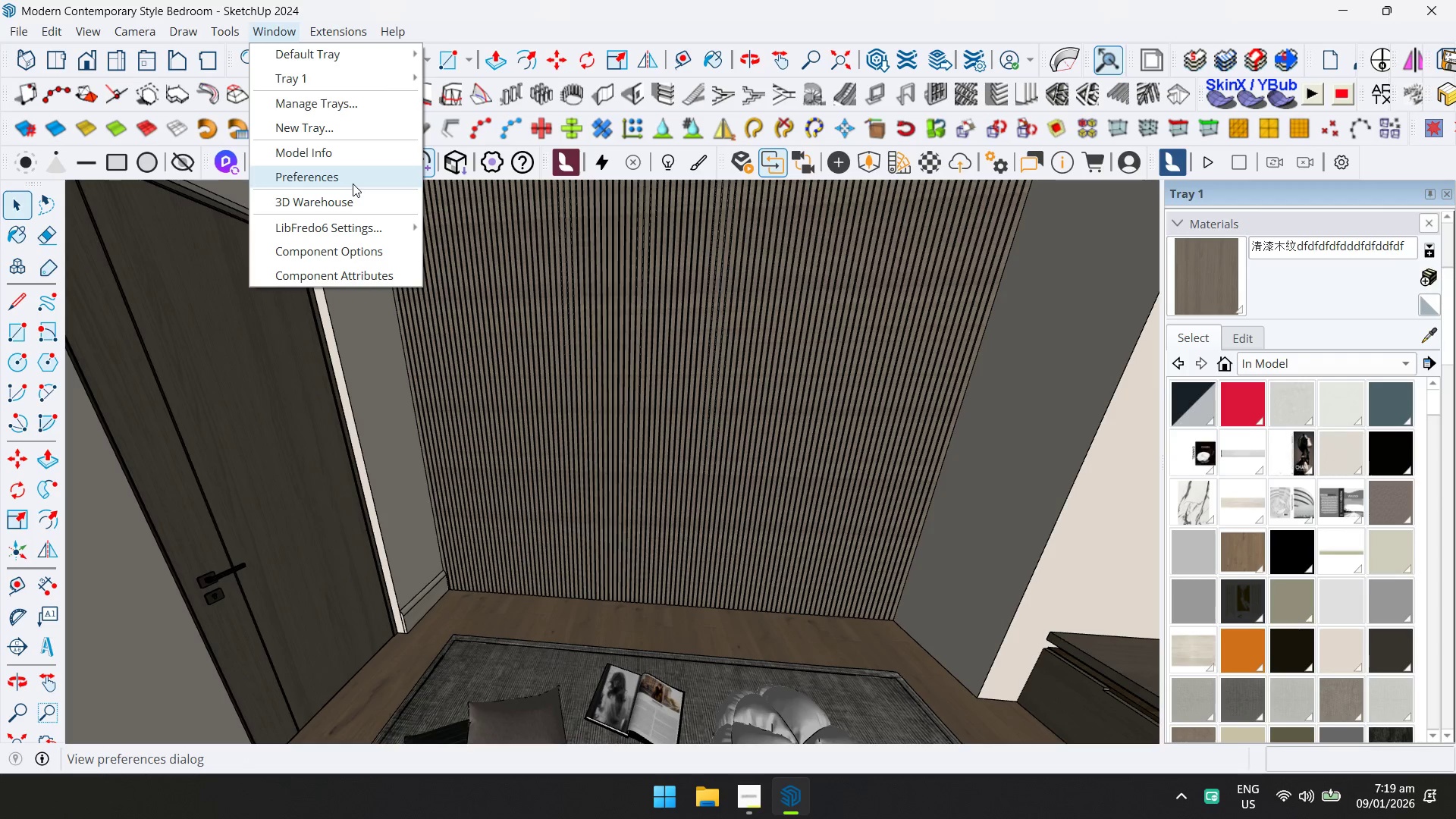 
left_click([347, 199])
 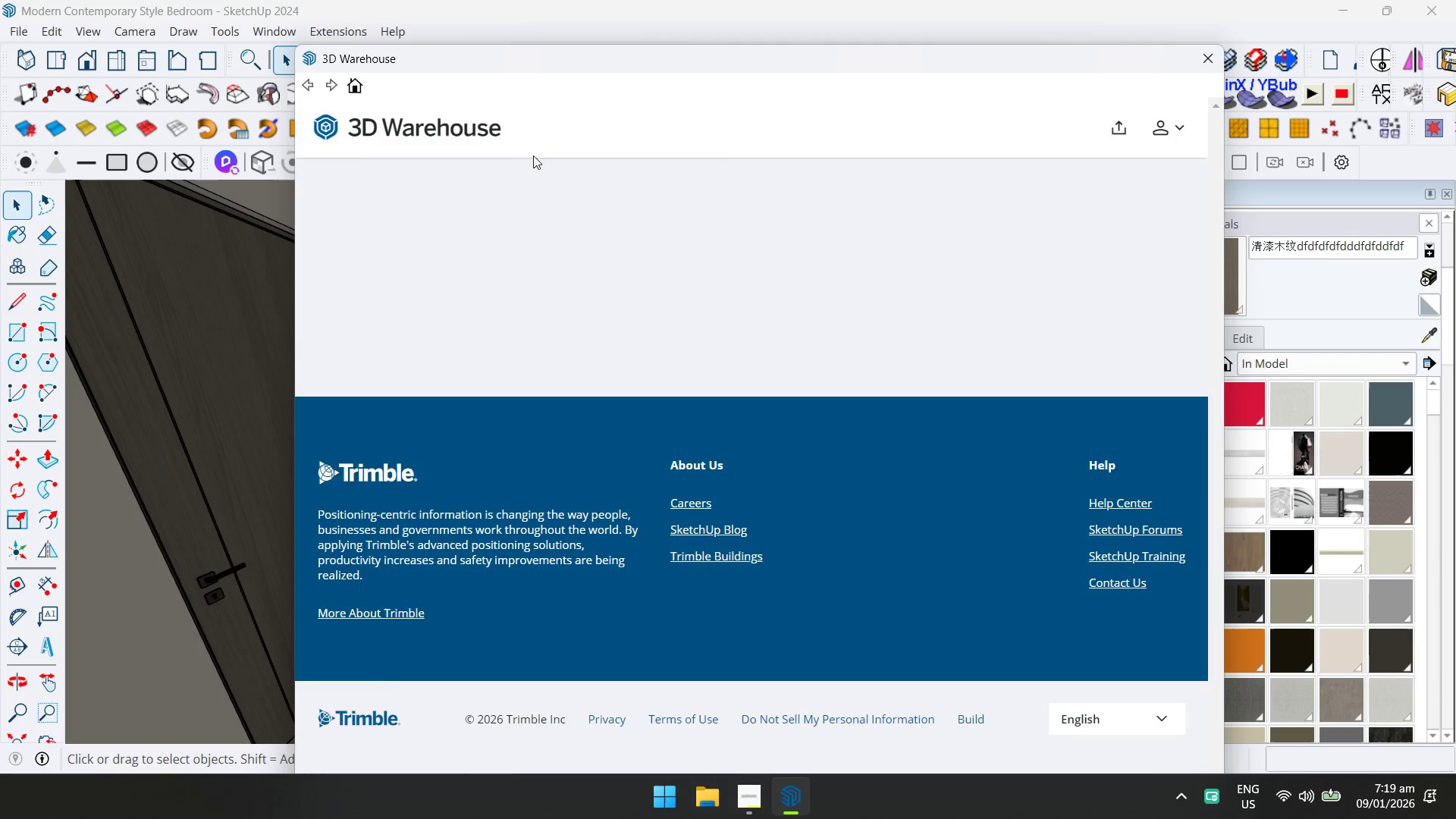 
left_click([595, 127])
 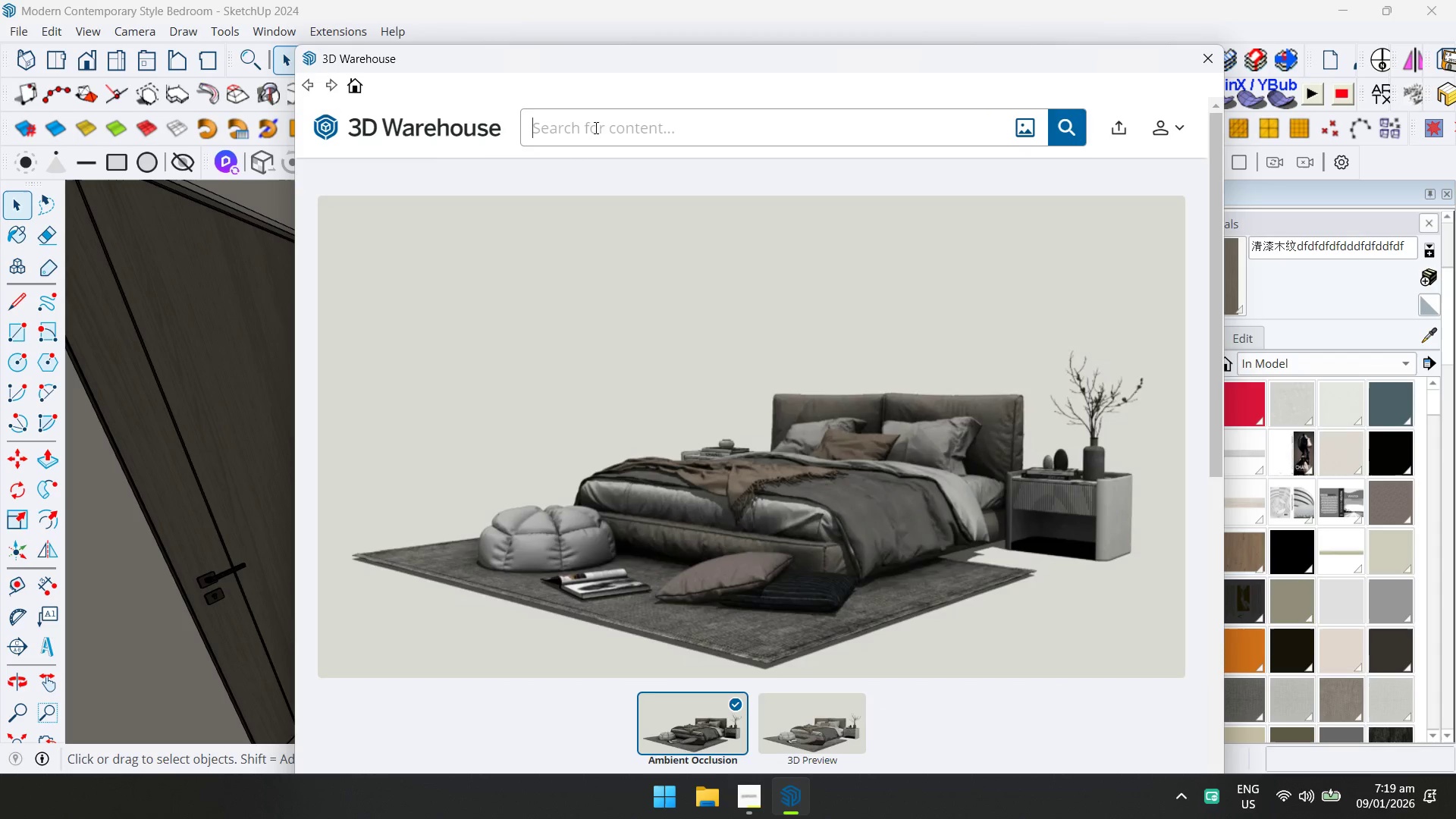 
type(tv console)
 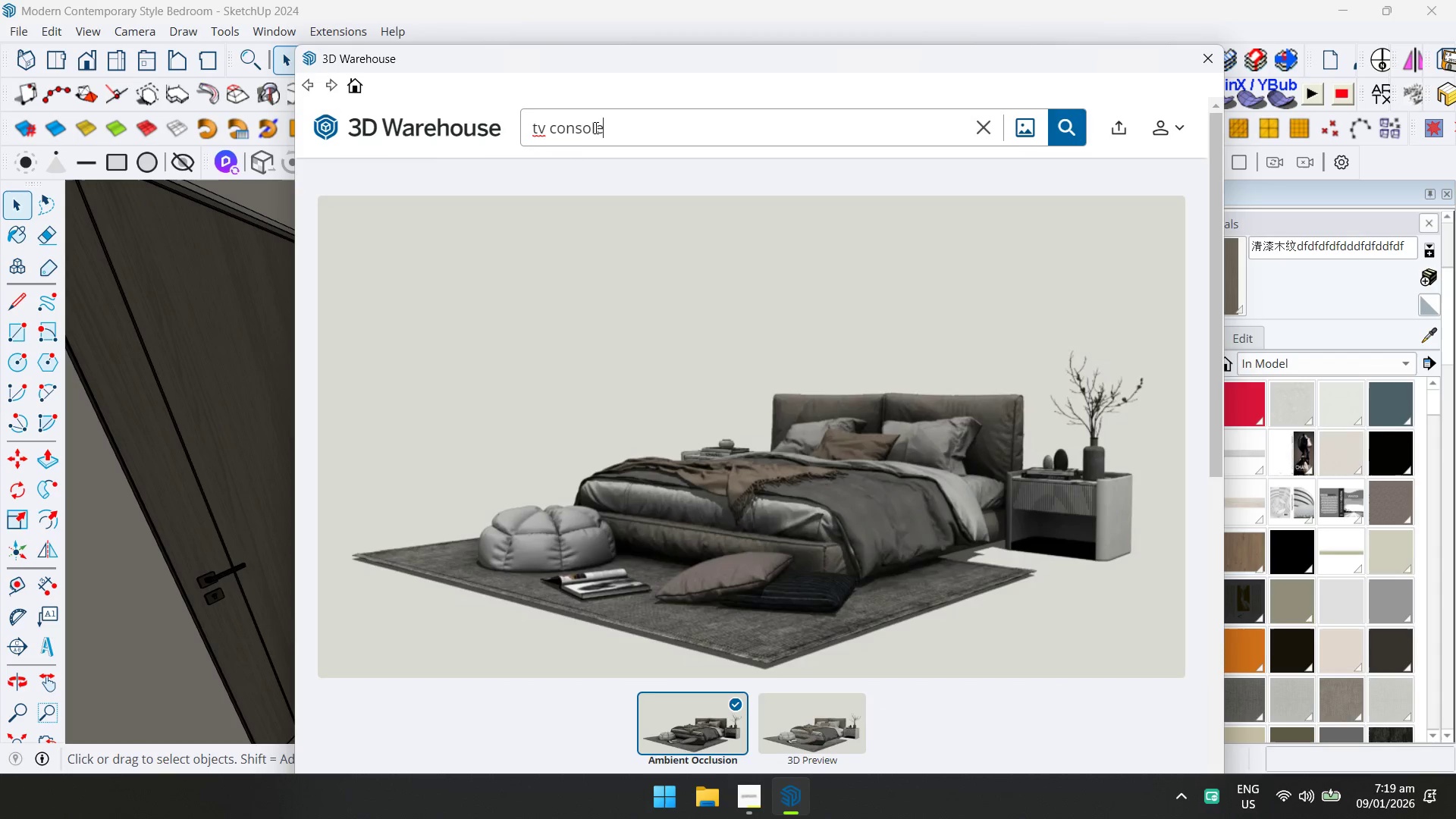 
key(Enter)
 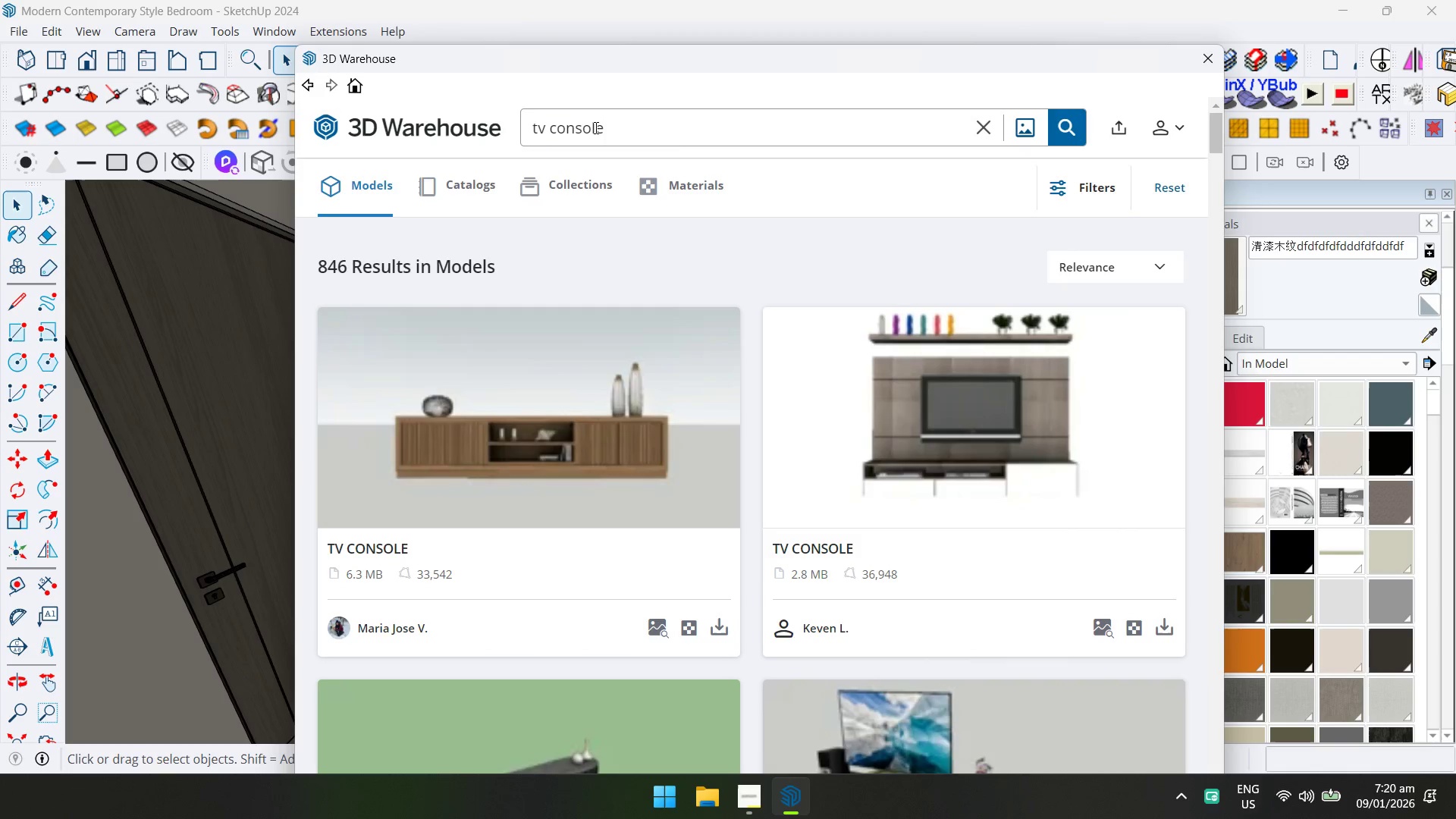 
wait(8.12)
 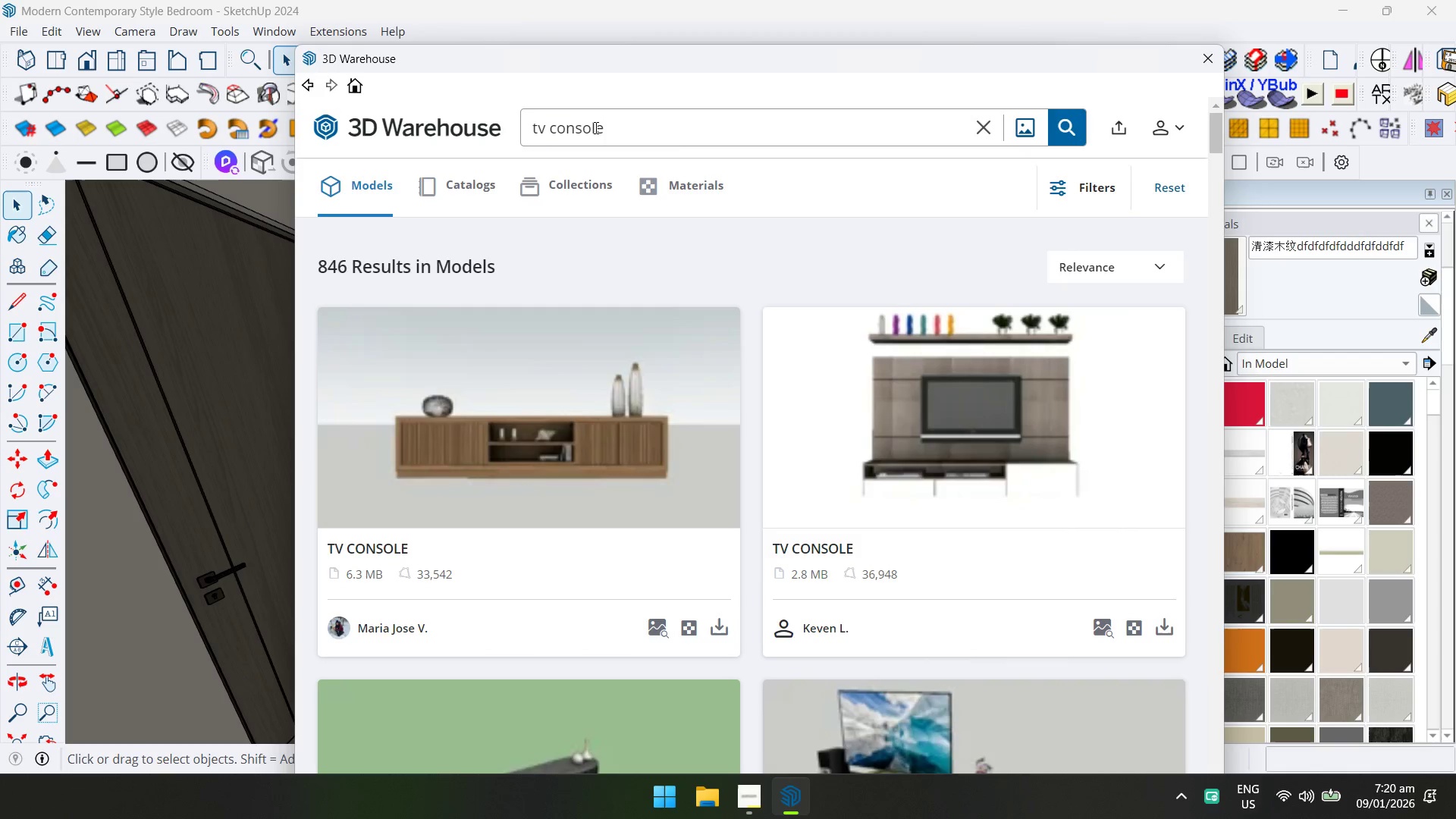 
scroll: coordinate [1084, 645], scroll_direction: down, amount: 4.0
 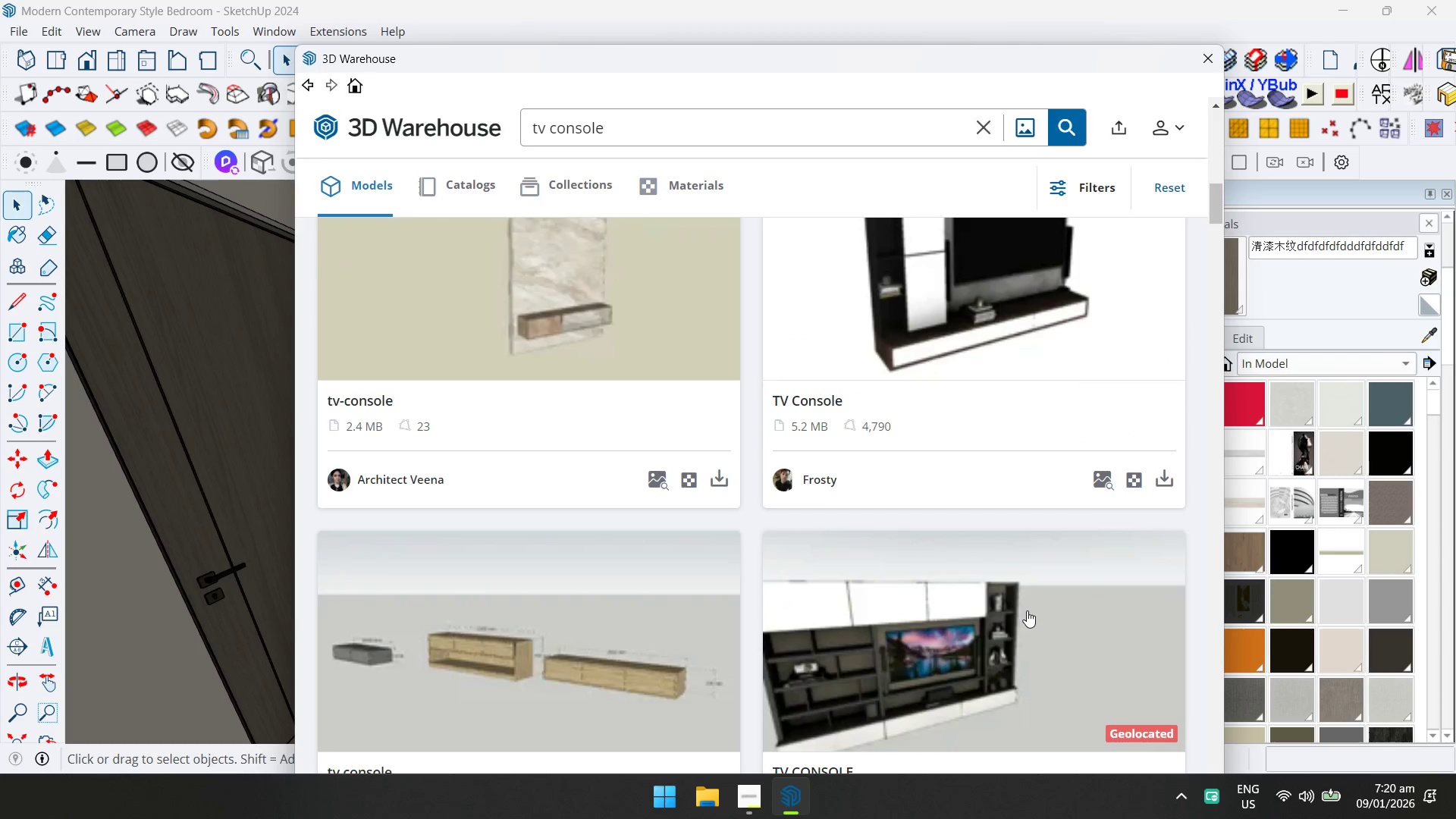 
scroll: coordinate [1027, 610], scroll_direction: up, amount: 1.0
 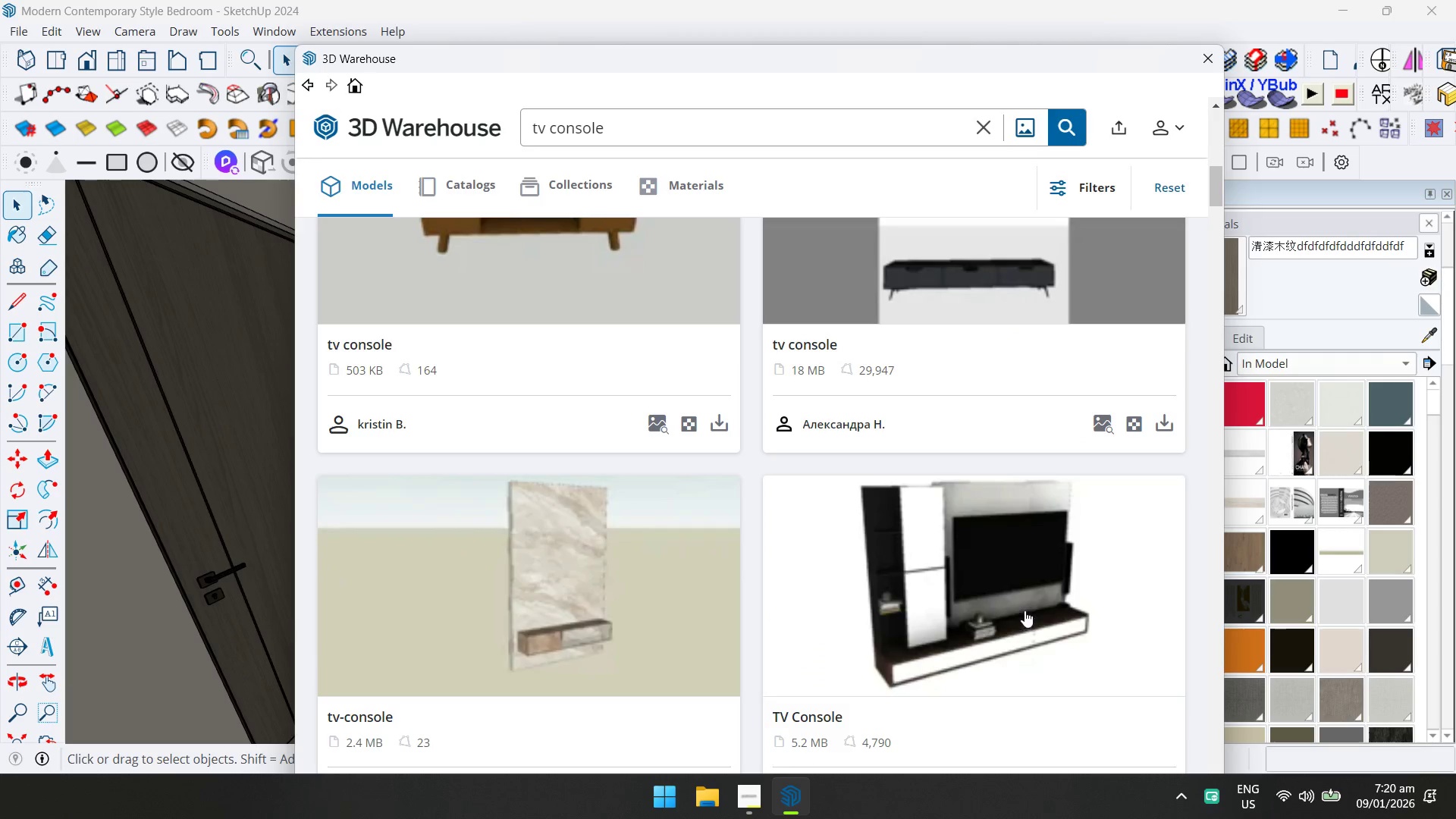 
scroll: coordinate [1006, 485], scroll_direction: down, amount: 5.0
 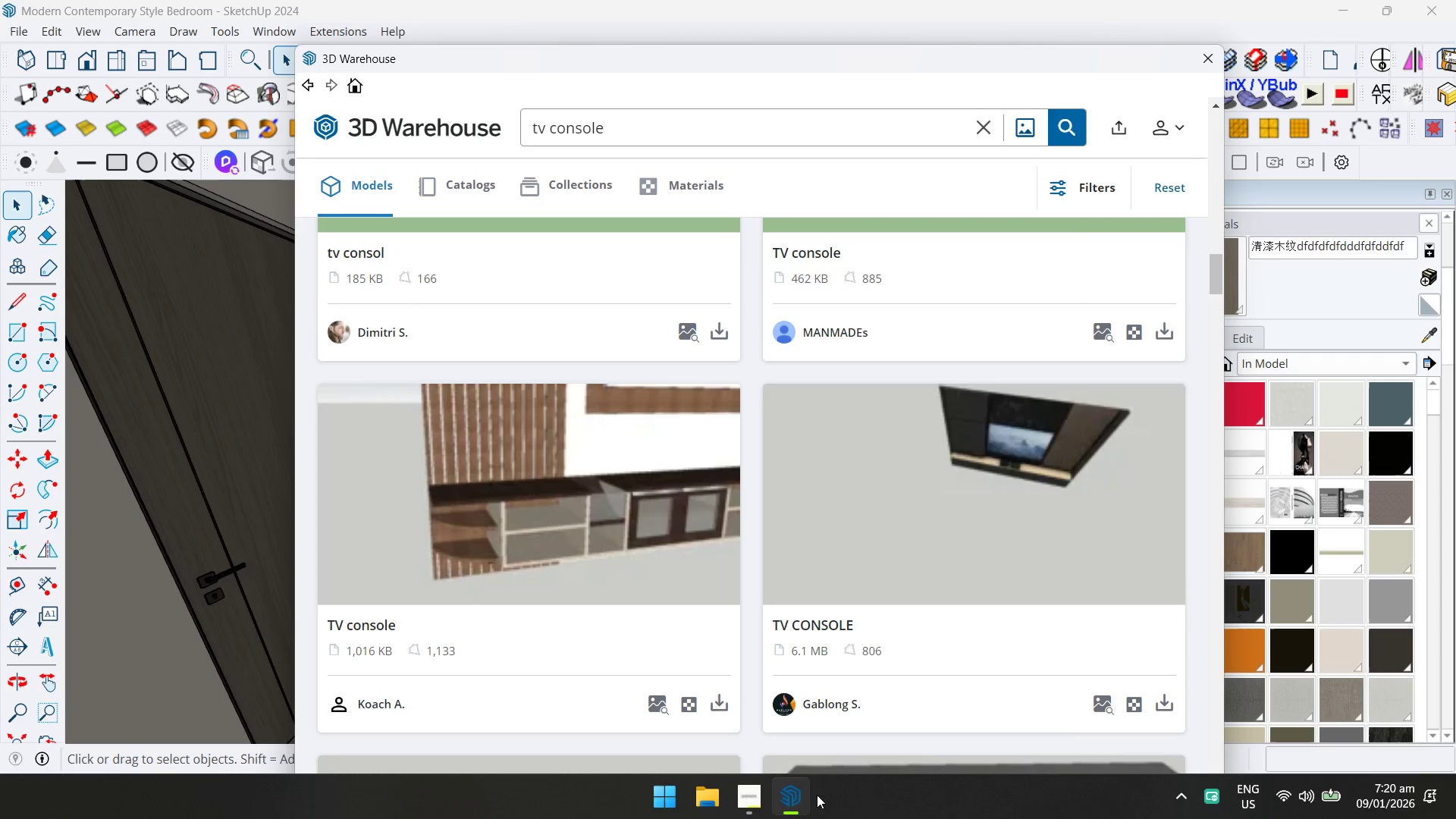 
left_click([758, 802])